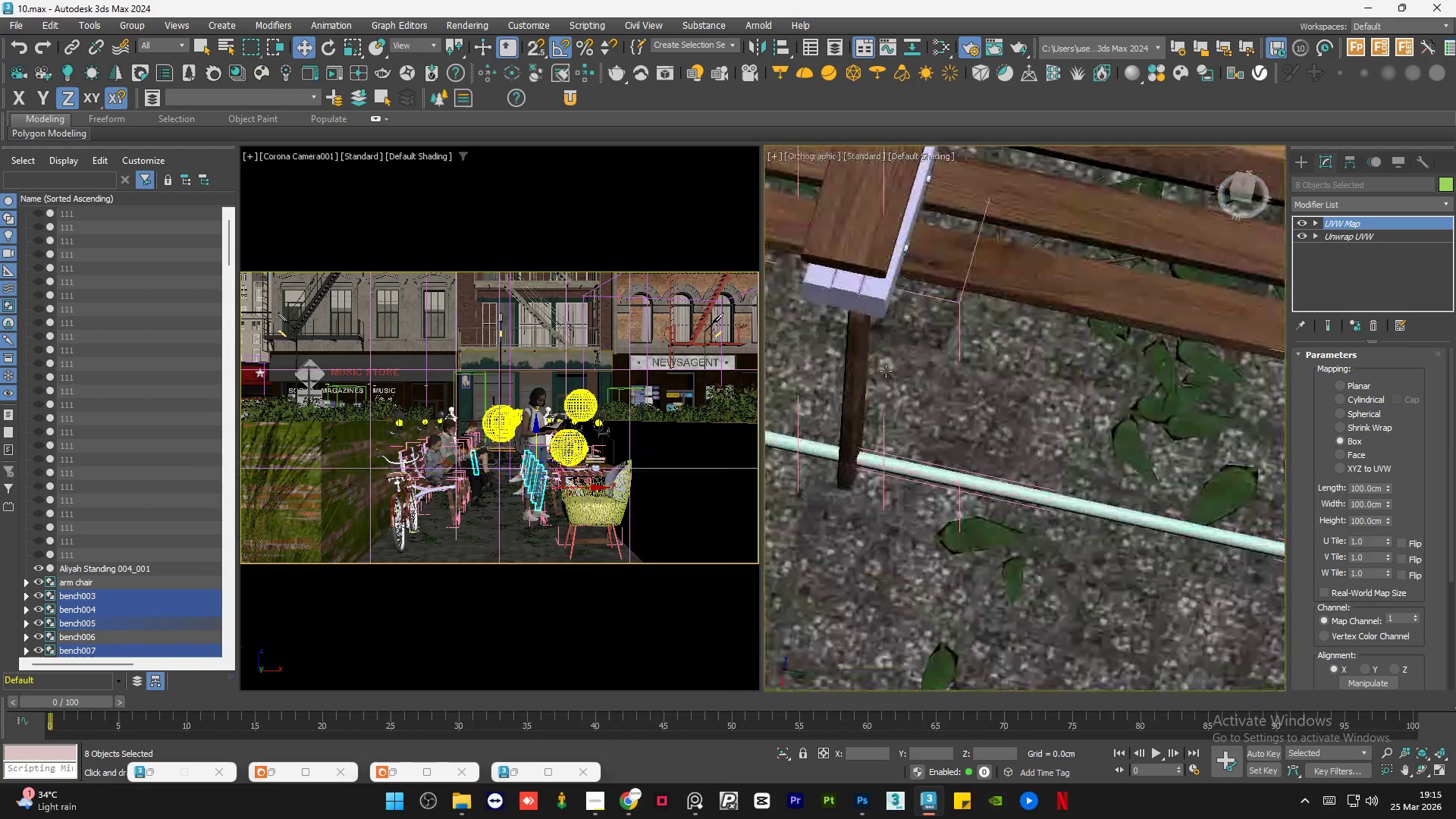 
scroll: coordinate [1119, 439], scroll_direction: down, amount: 5.0
 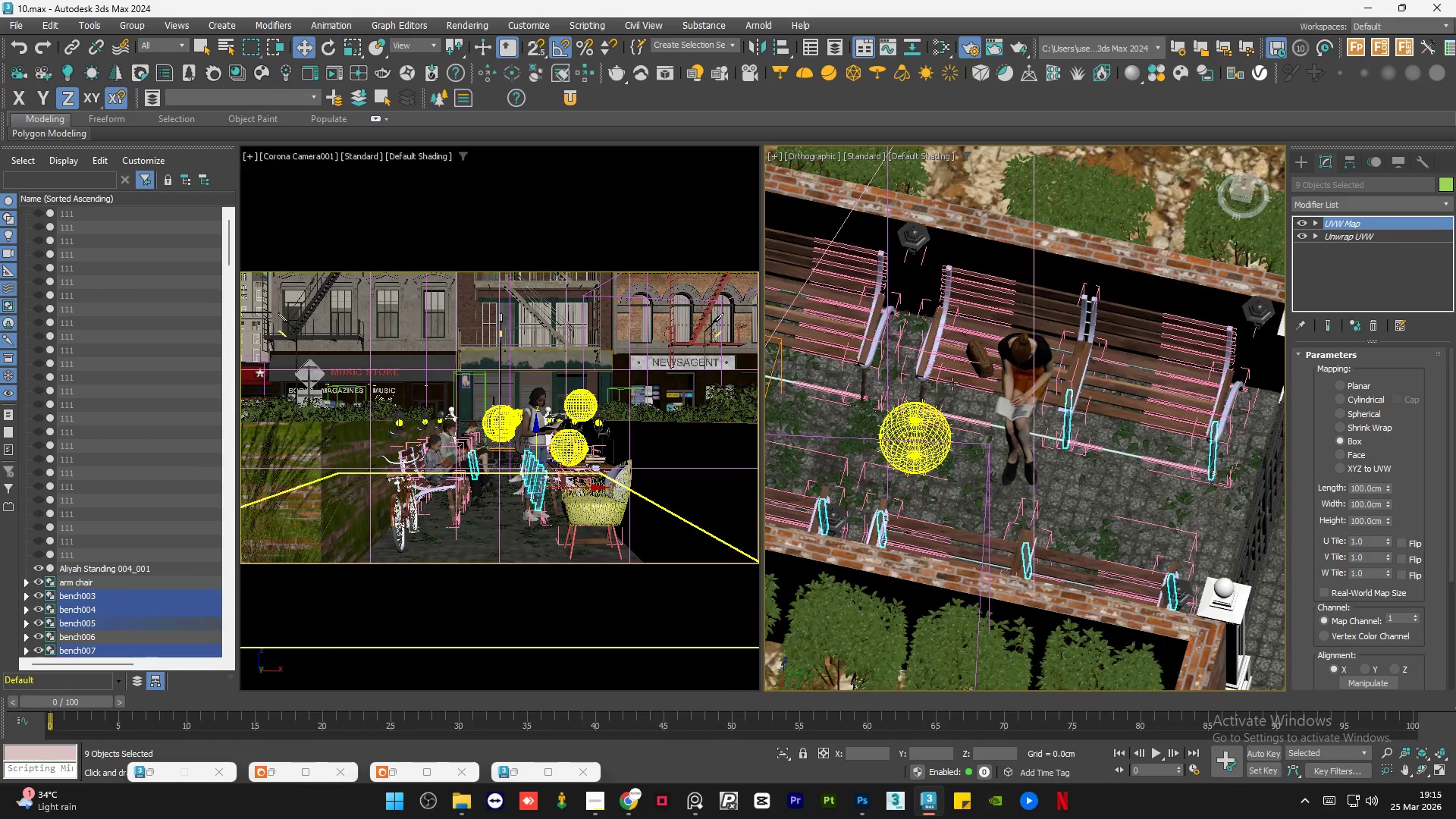 
hold_key(key=ControlLeft, duration=0.64)
 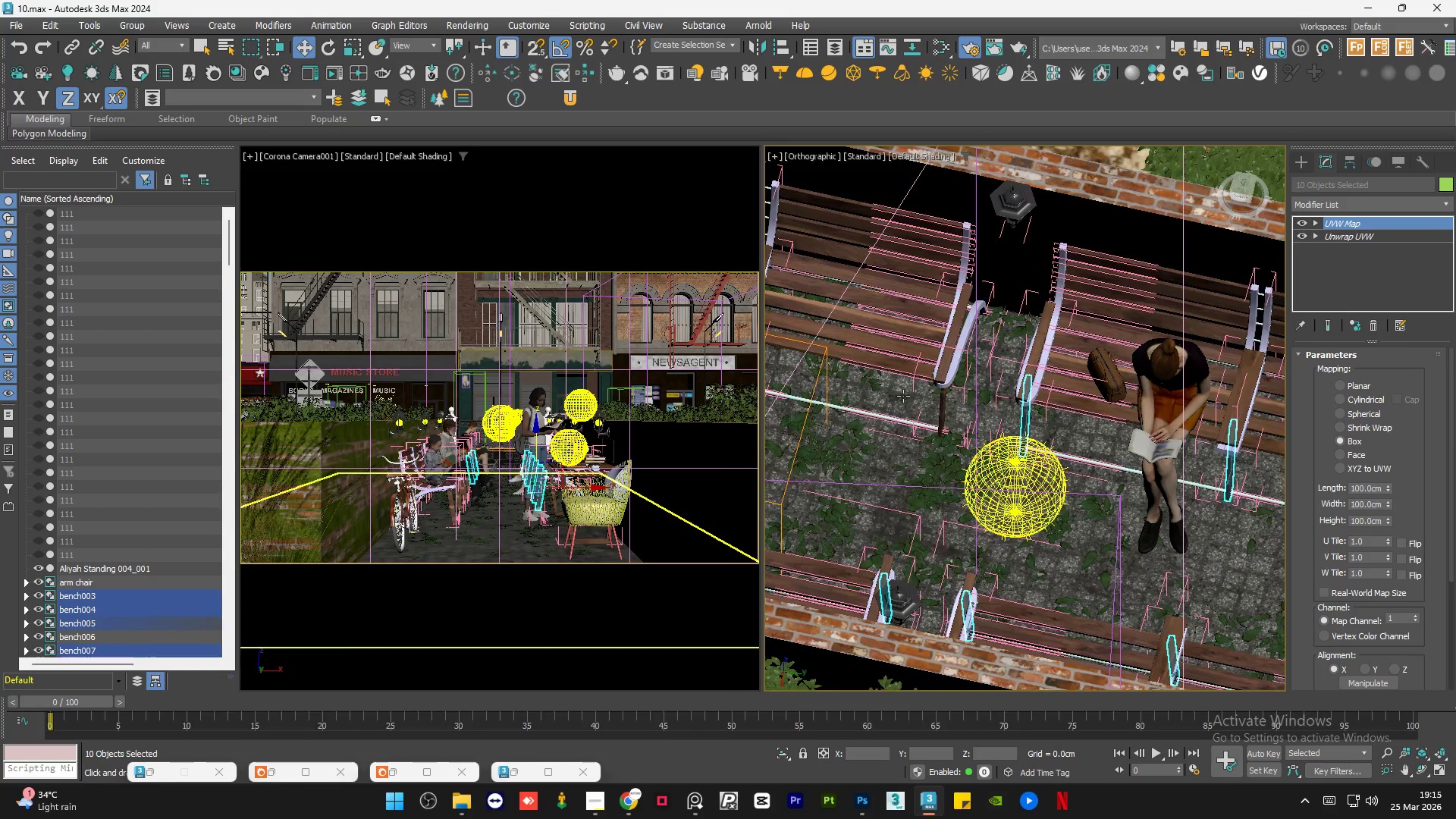 
scroll: coordinate [923, 380], scroll_direction: up, amount: 6.0
 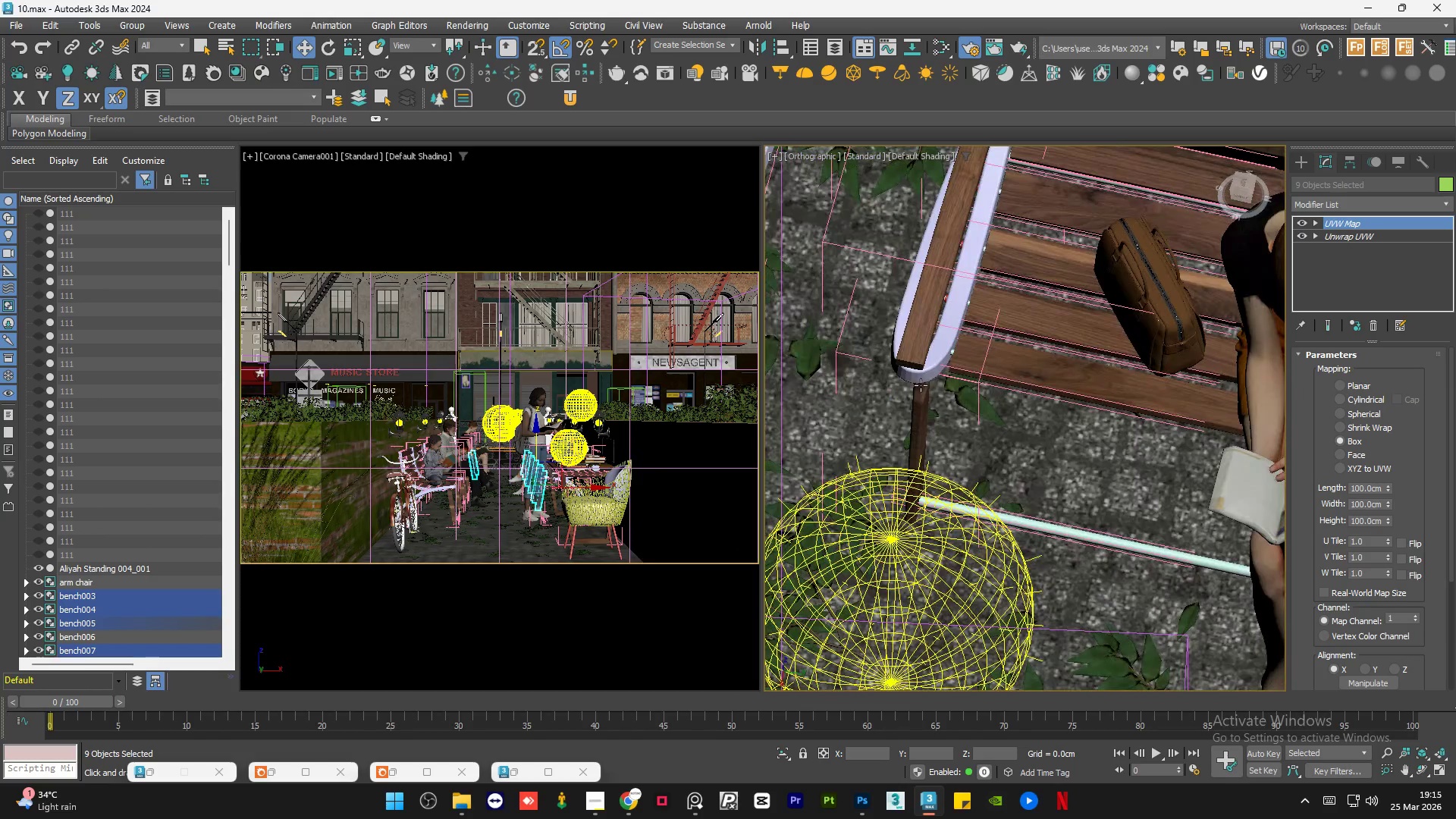 
left_click([918, 410])
 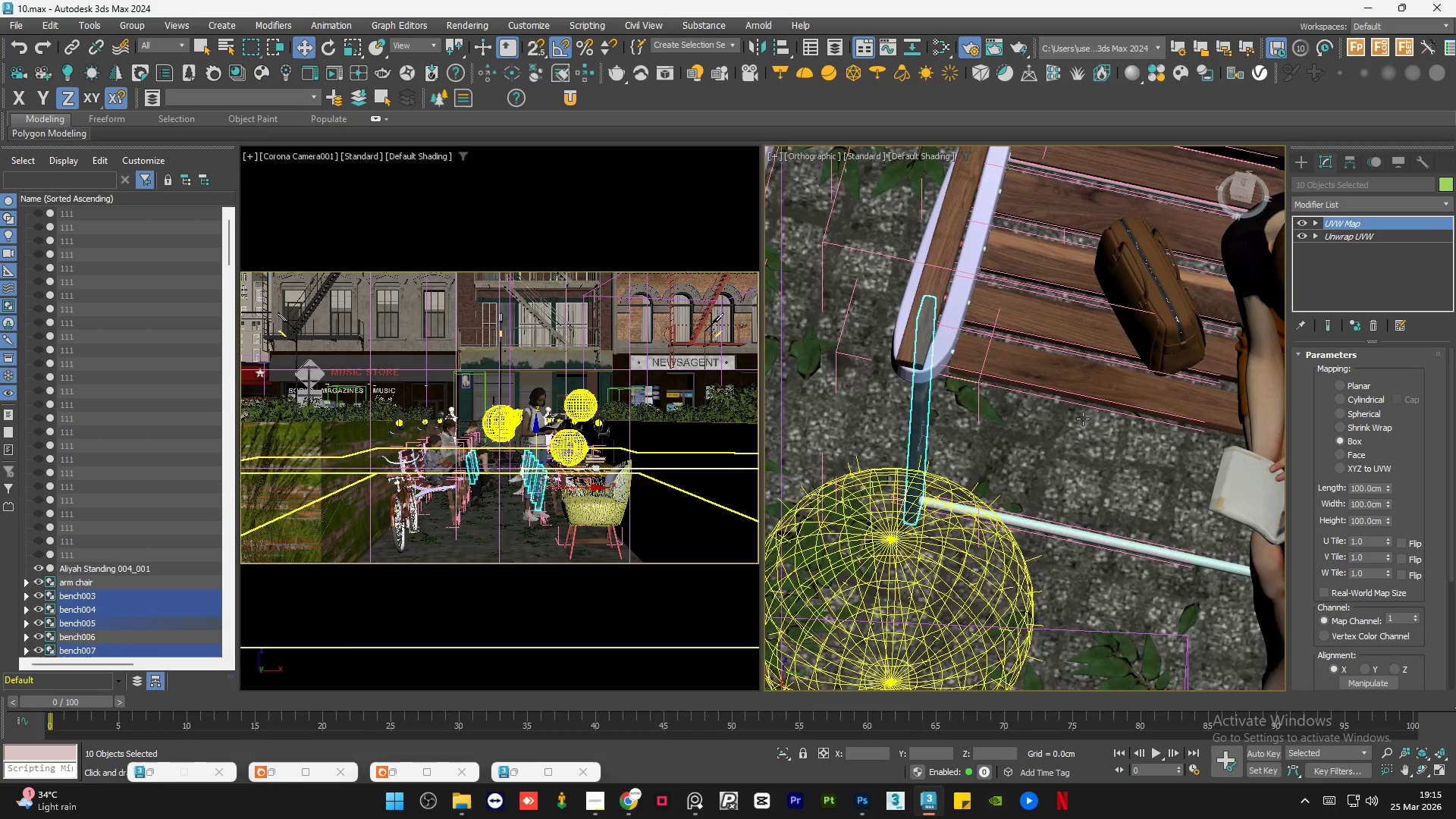 
hold_key(key=ControlLeft, duration=0.56)
 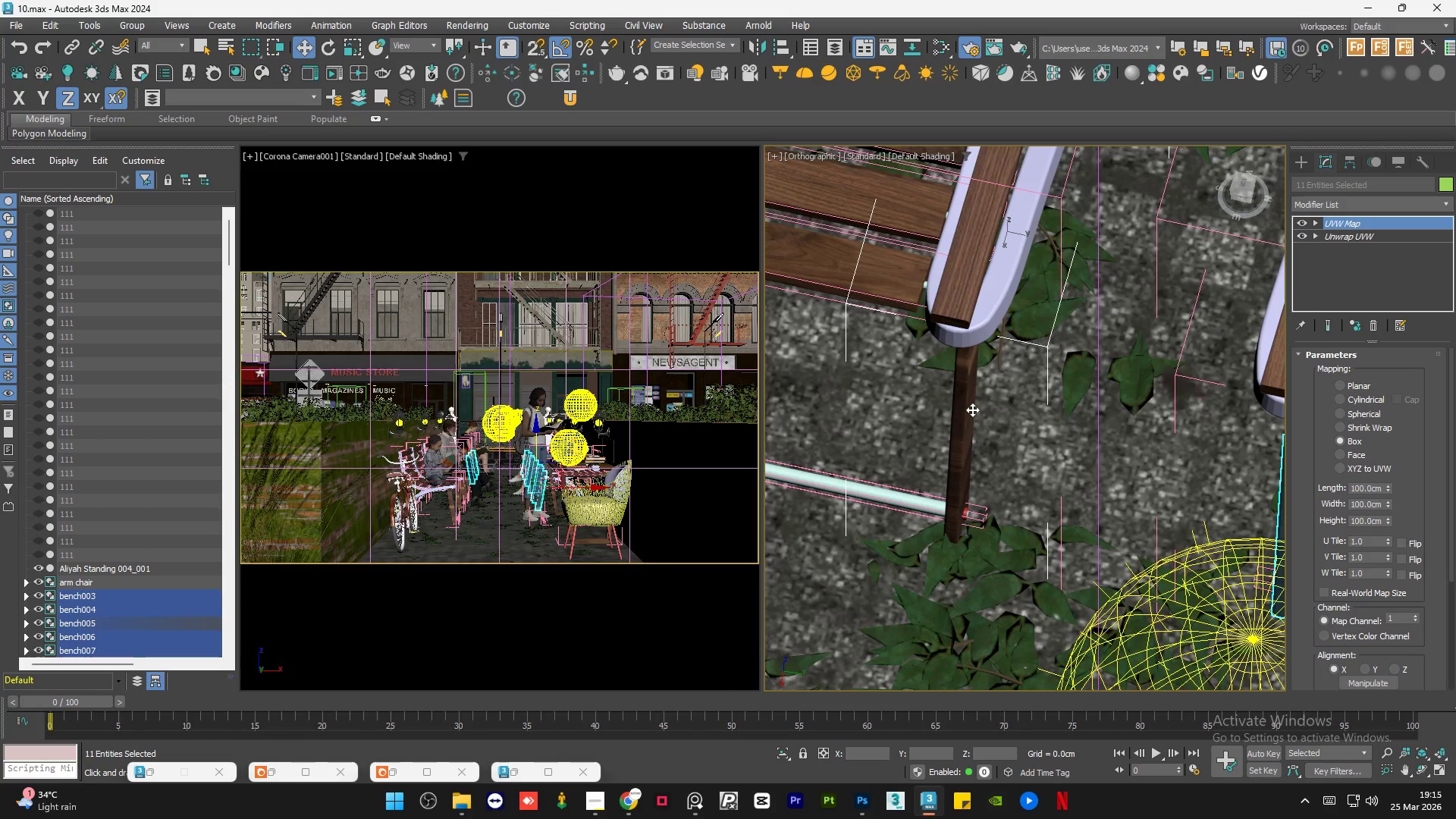 
scroll: coordinate [955, 404], scroll_direction: up, amount: 1.0
 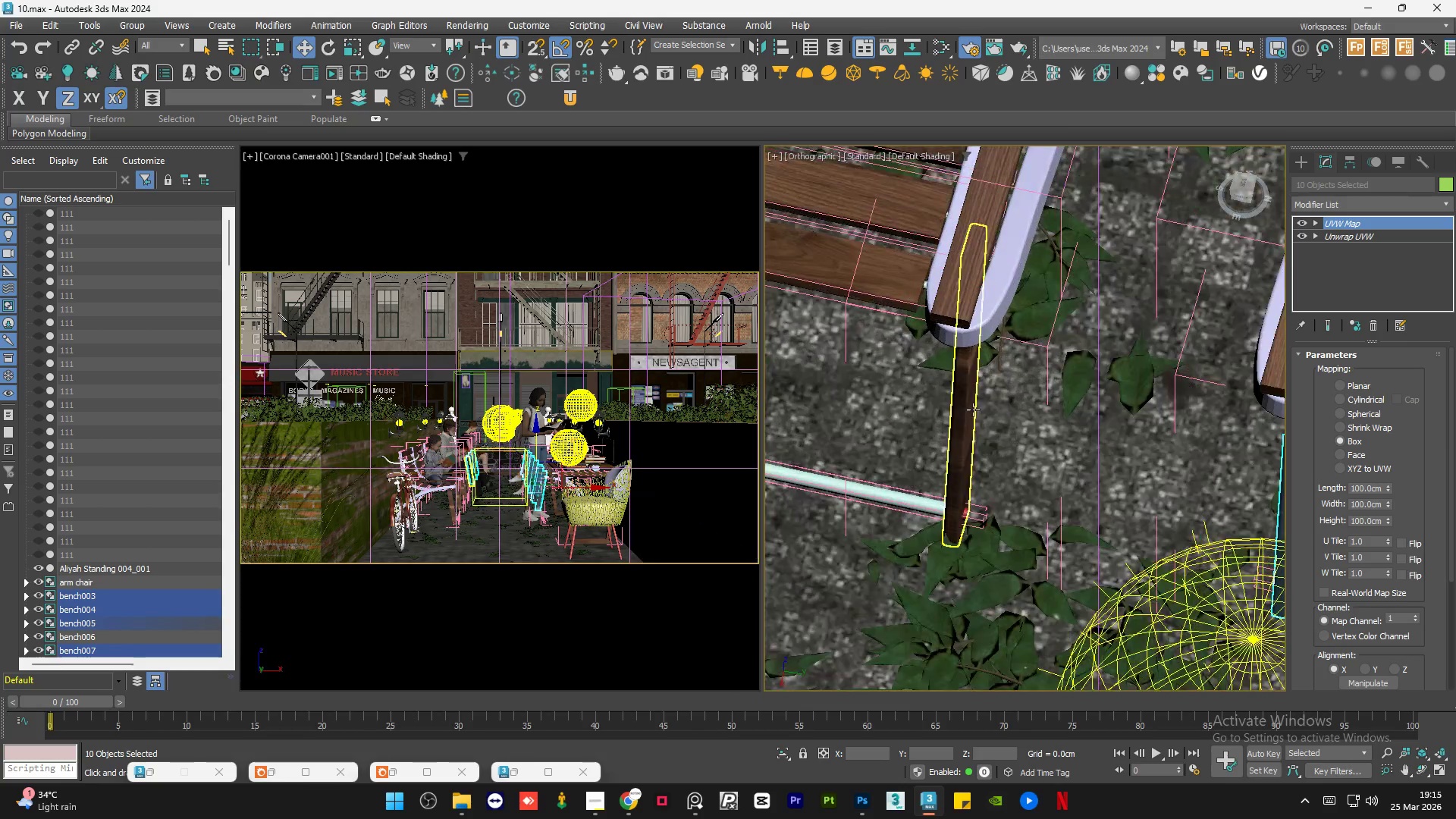 
left_click([971, 410])
 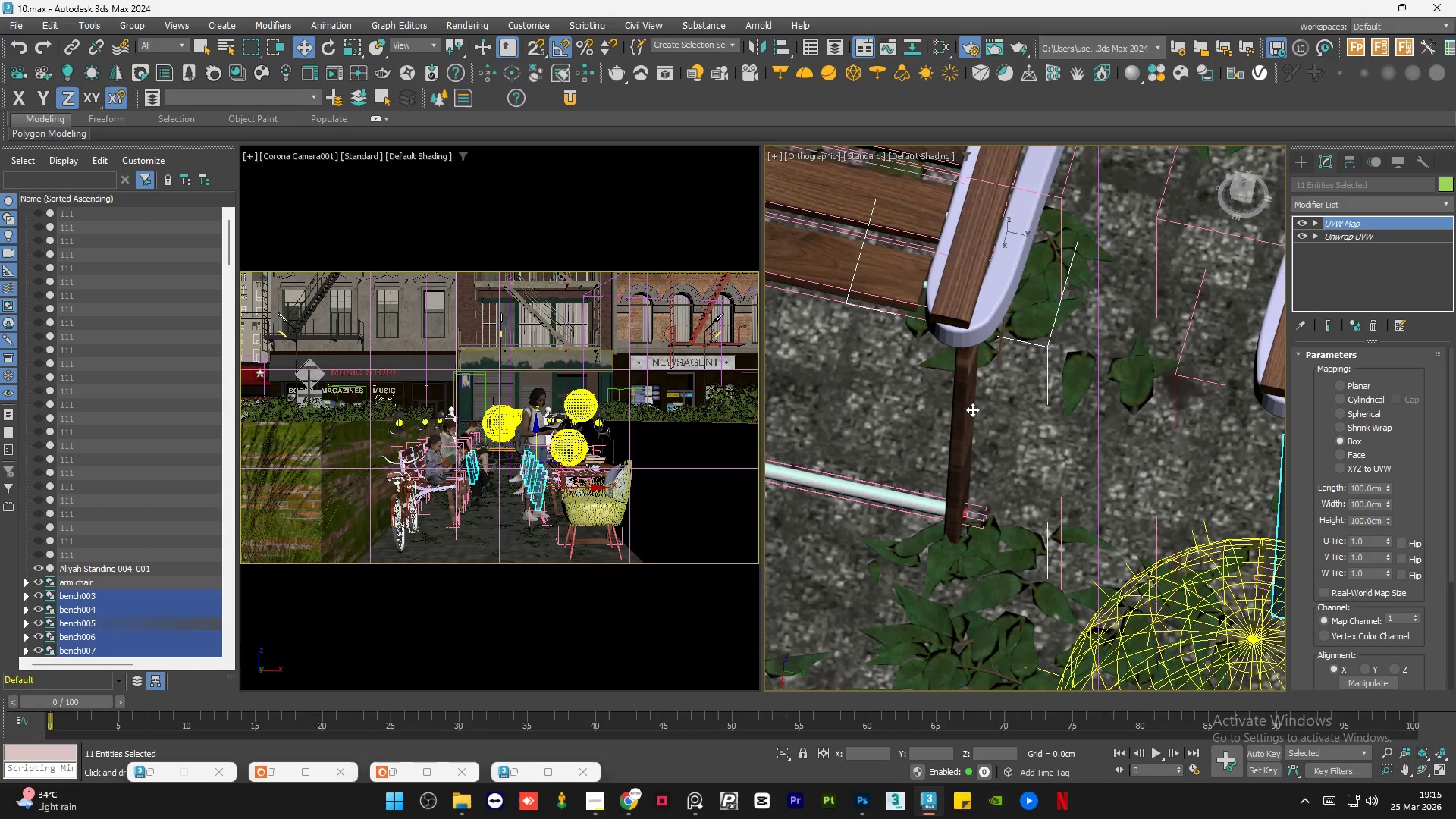 
key(Control+Z)
 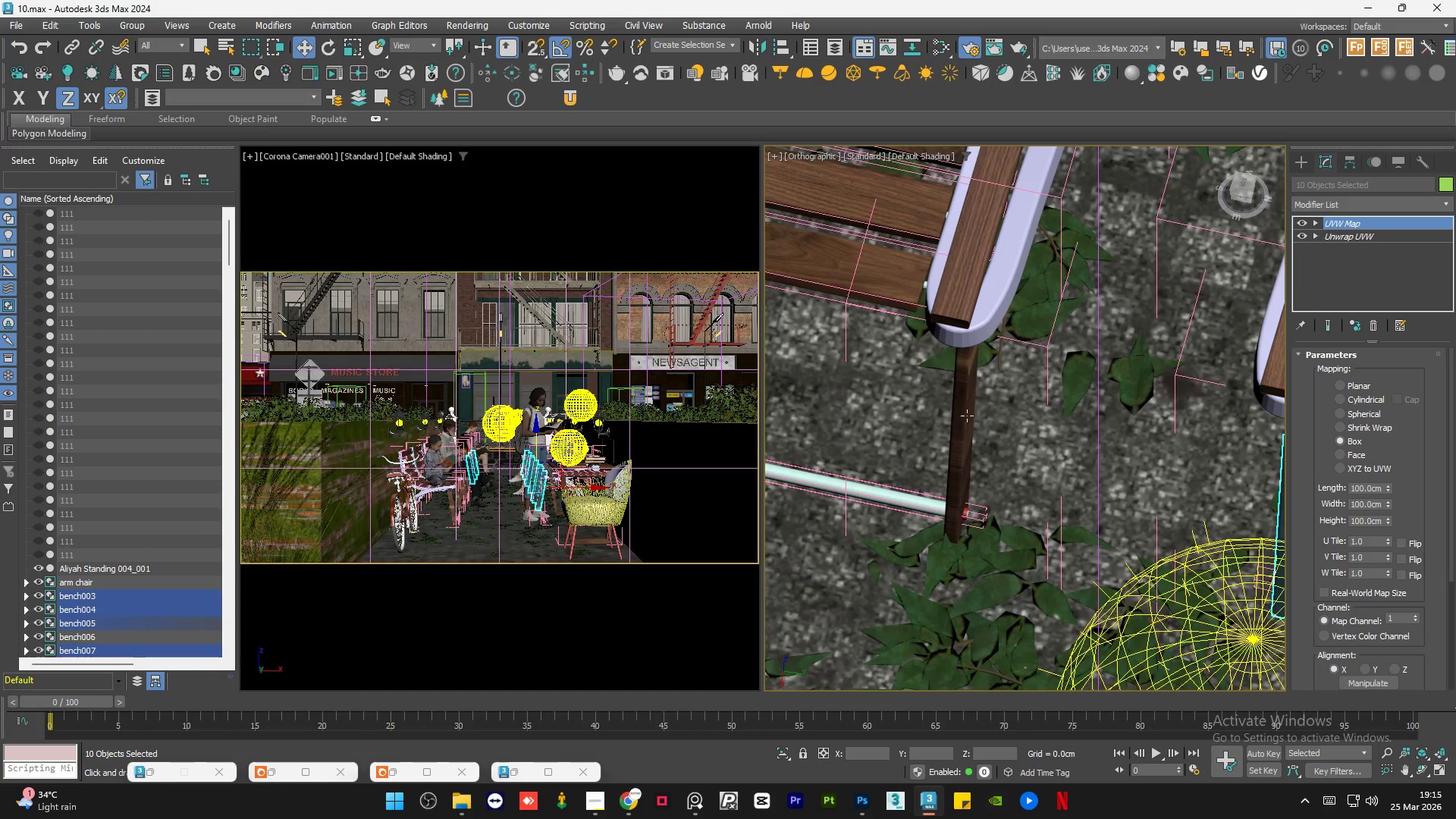 
hold_key(key=ControlLeft, duration=0.92)
left_click([959, 428])
 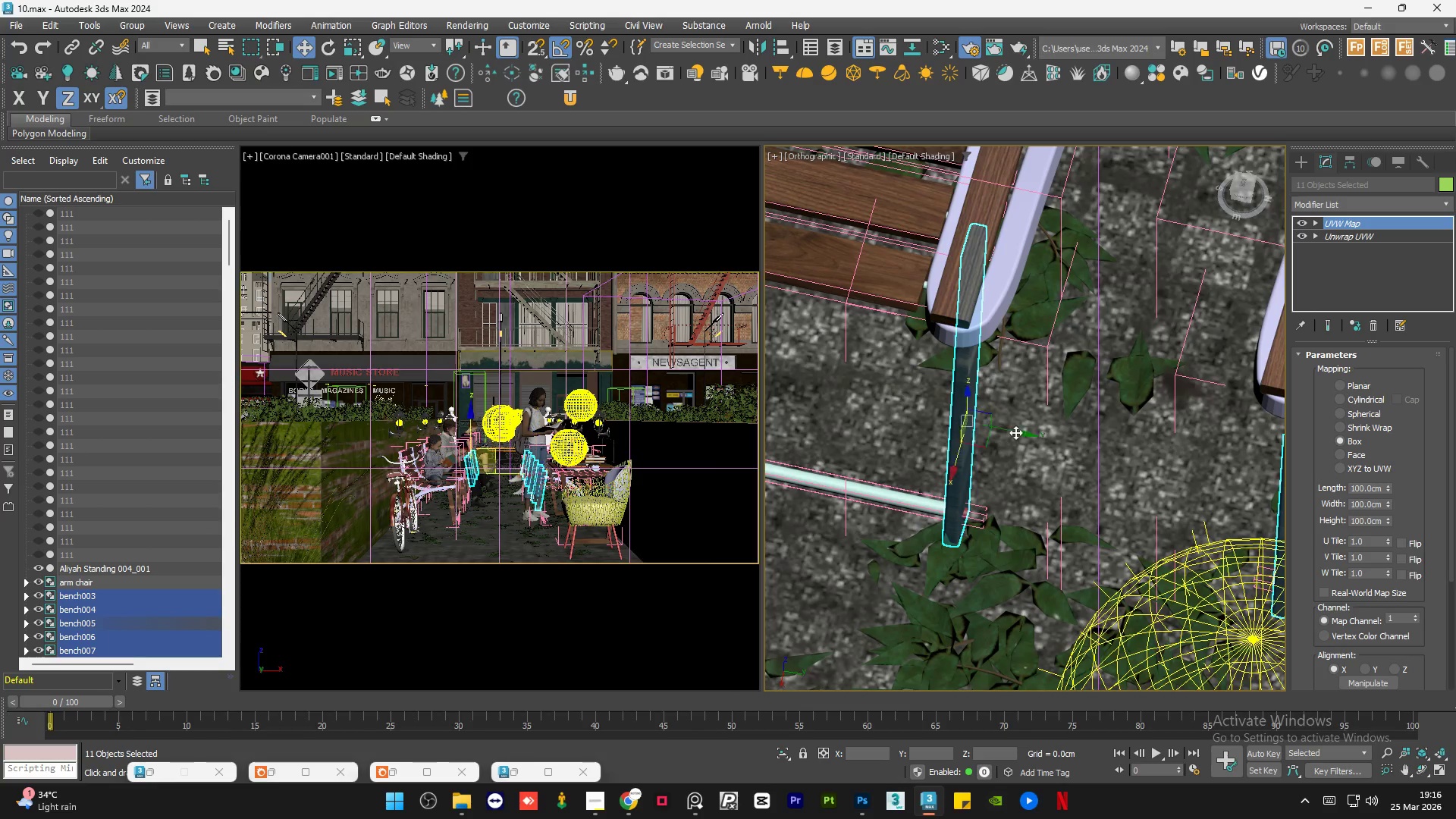 
scroll: coordinate [1073, 438], scroll_direction: down, amount: 5.0
 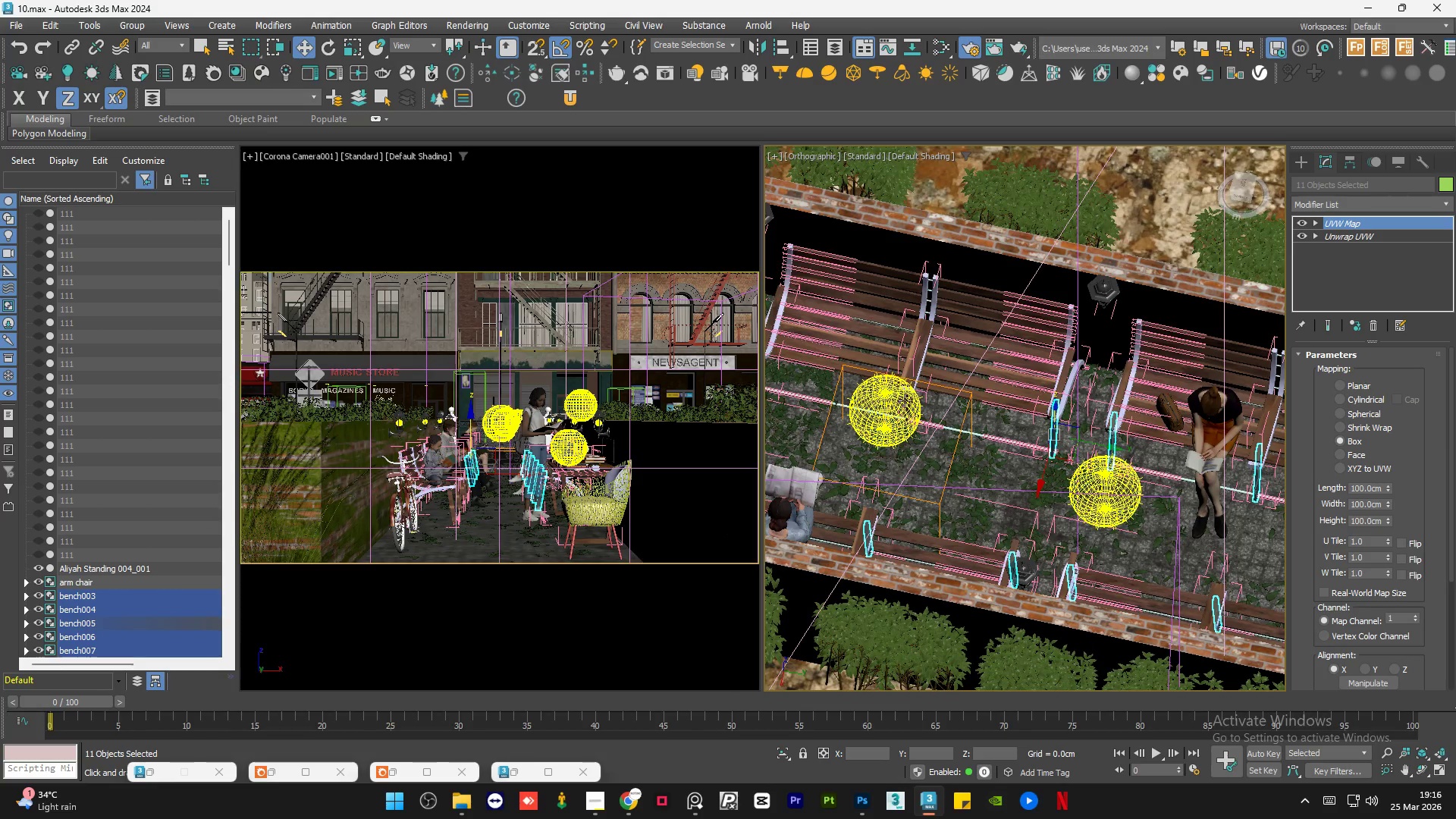 
hold_key(key=AltLeft, duration=0.95)
 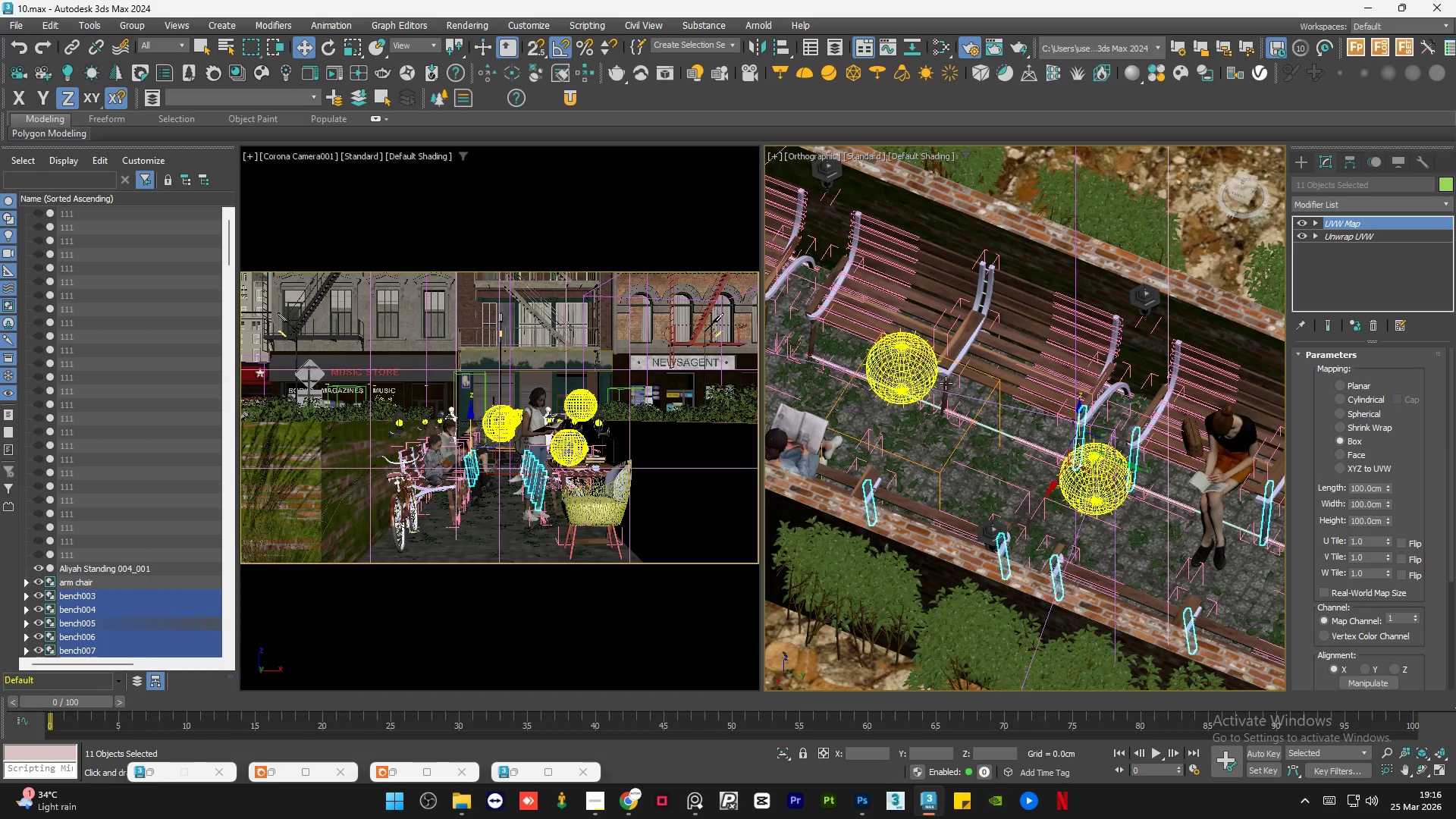 
hold_key(key=ControlLeft, duration=0.64)
 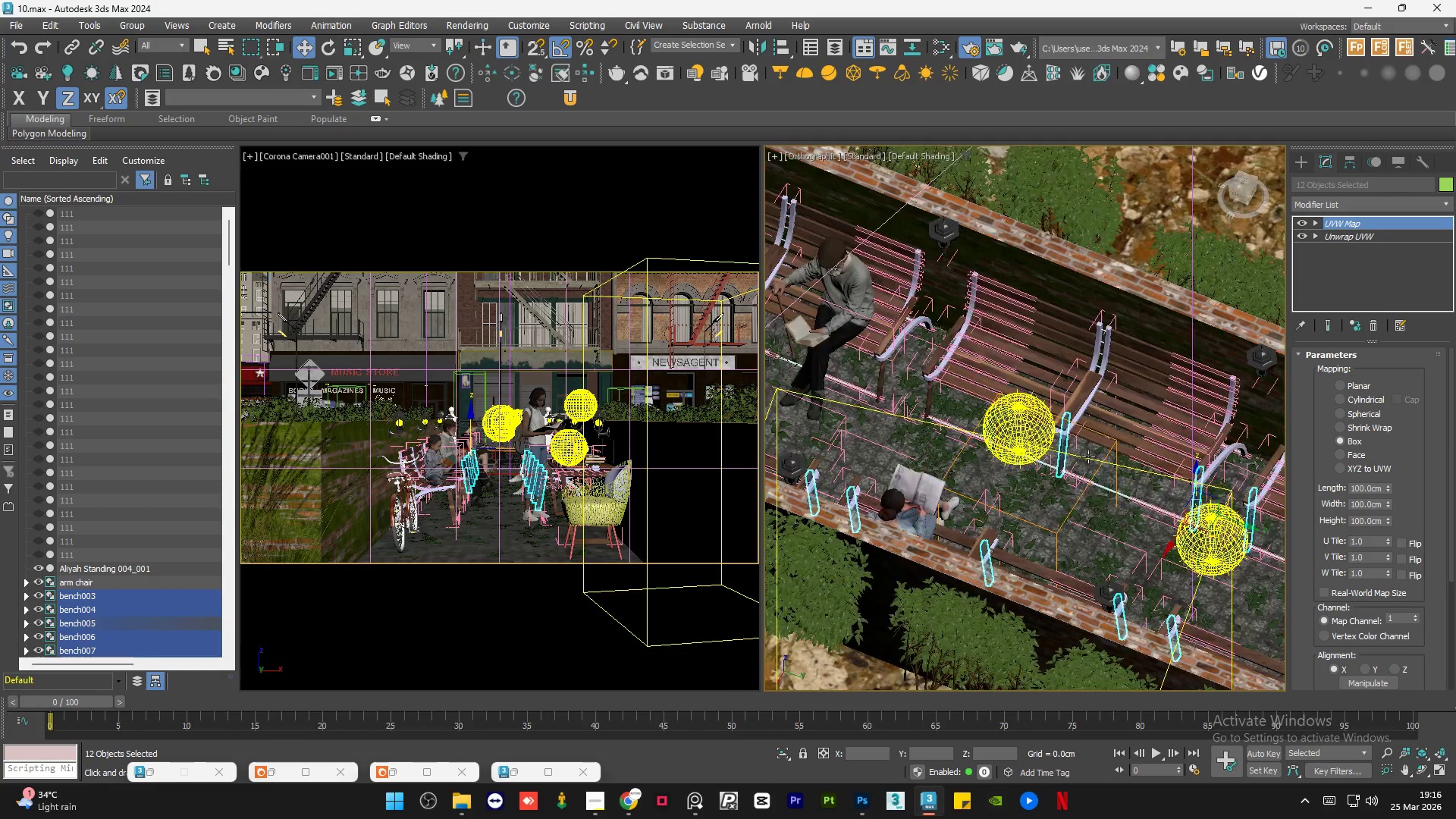 
scroll: coordinate [946, 383], scroll_direction: up, amount: 7.0
 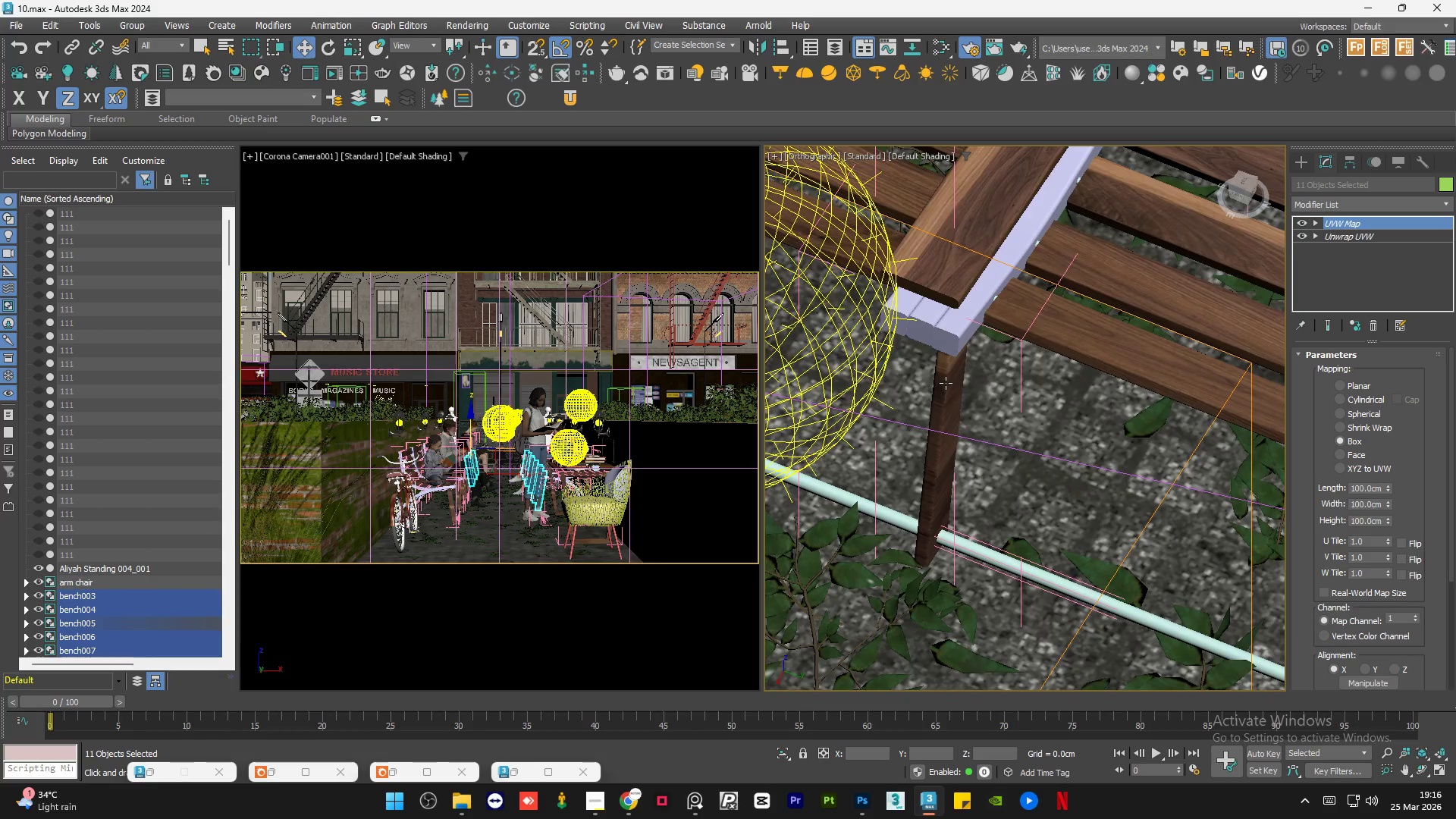 
left_click([946, 391])
 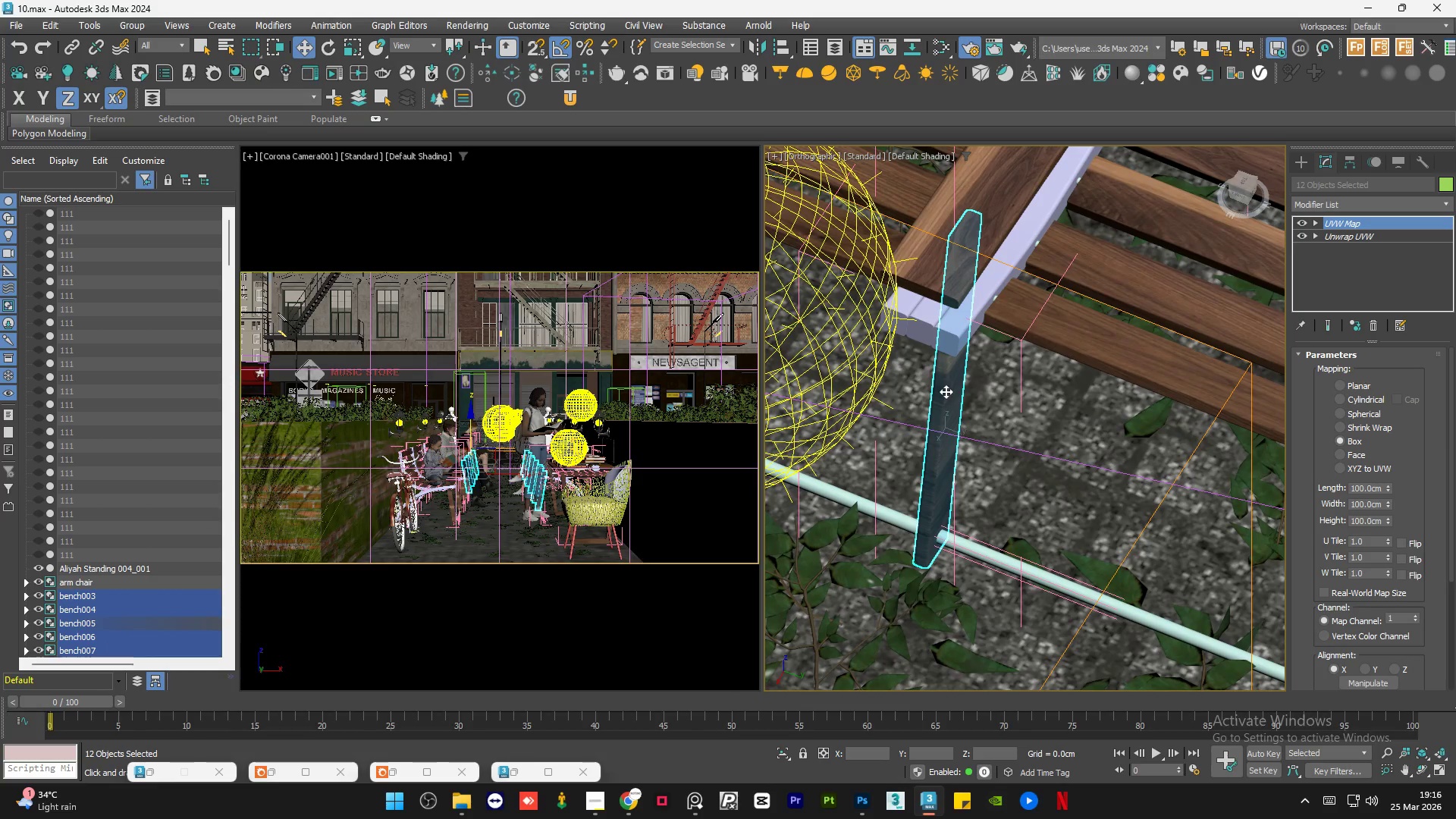 
hold_key(key=ControlLeft, duration=1.97)
scroll: coordinate [926, 401], scroll_direction: up, amount: 1.0
 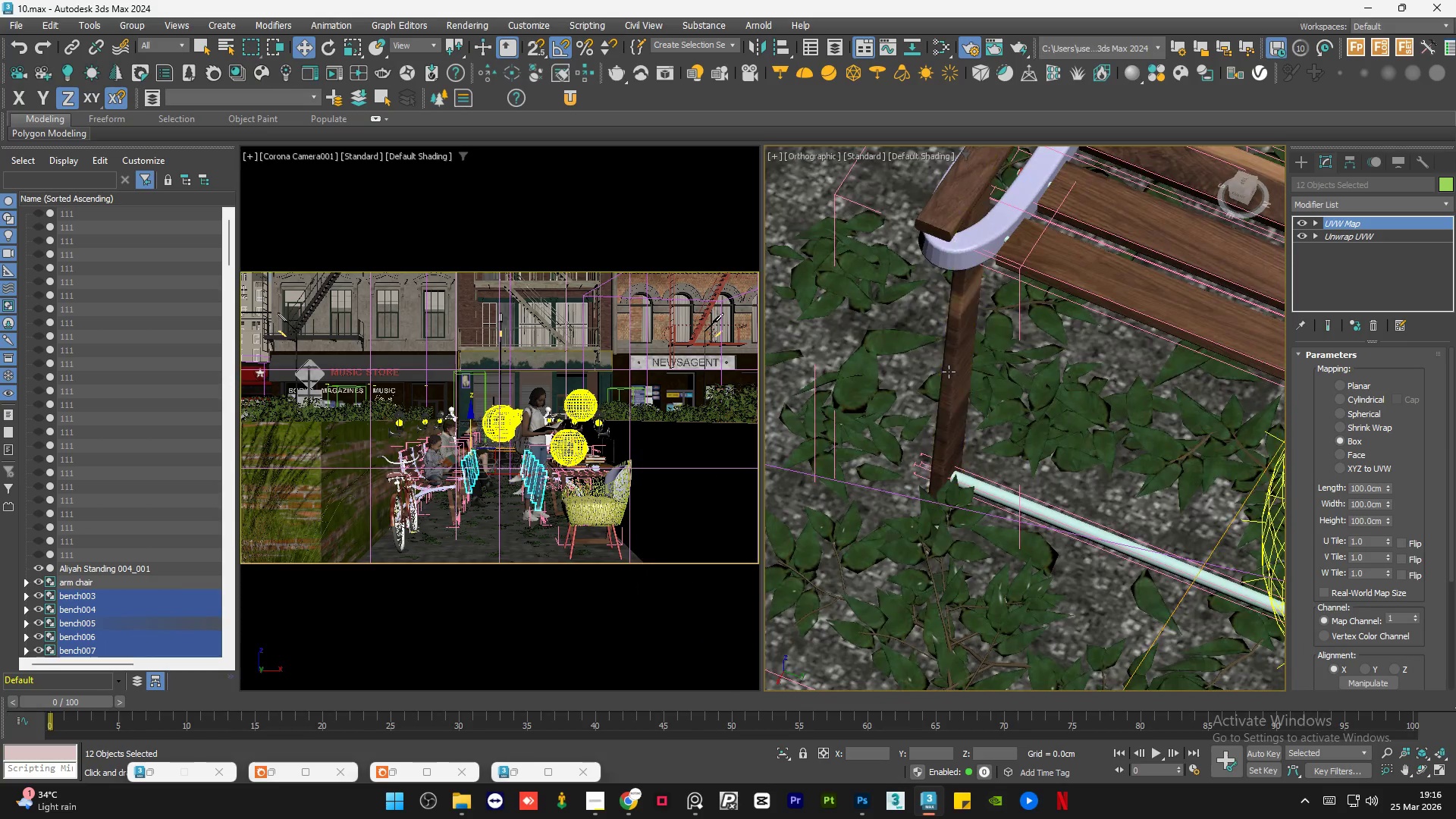 
hold_key(key=ControlLeft, duration=0.92)
left_click([955, 324])
 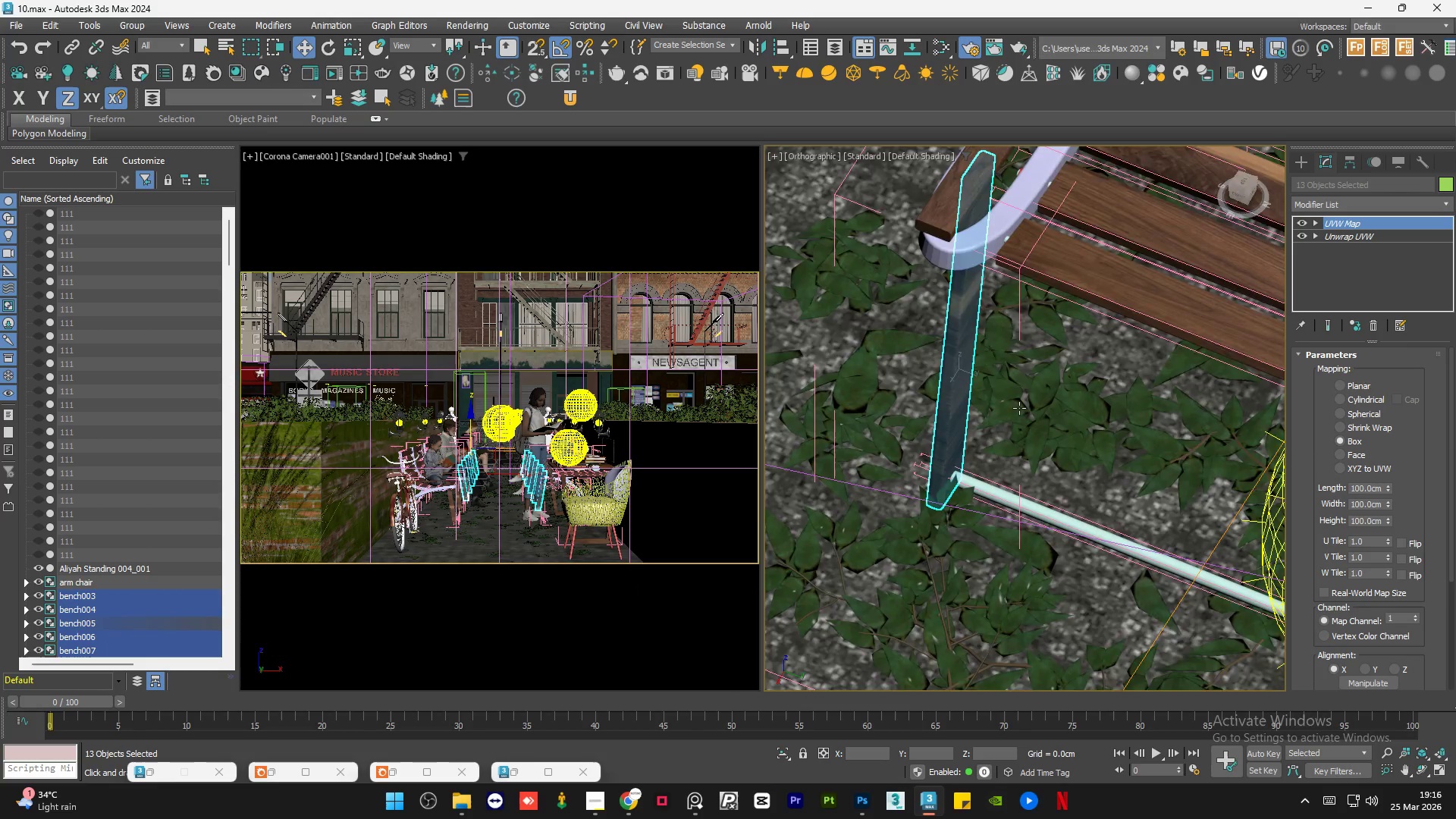 
scroll: coordinate [1028, 435], scroll_direction: down, amount: 4.0
 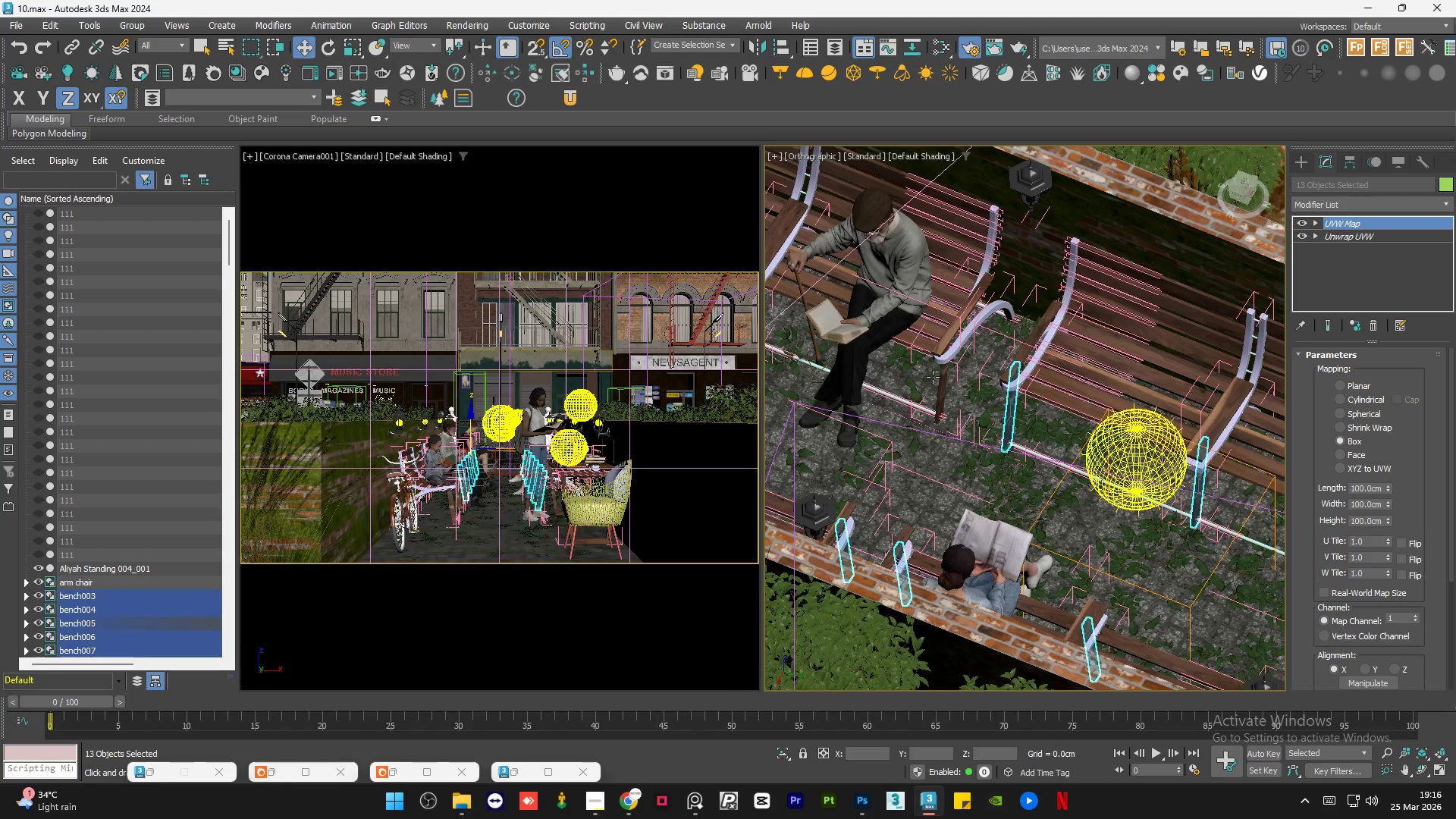 
hold_key(key=ControlLeft, duration=0.86)
 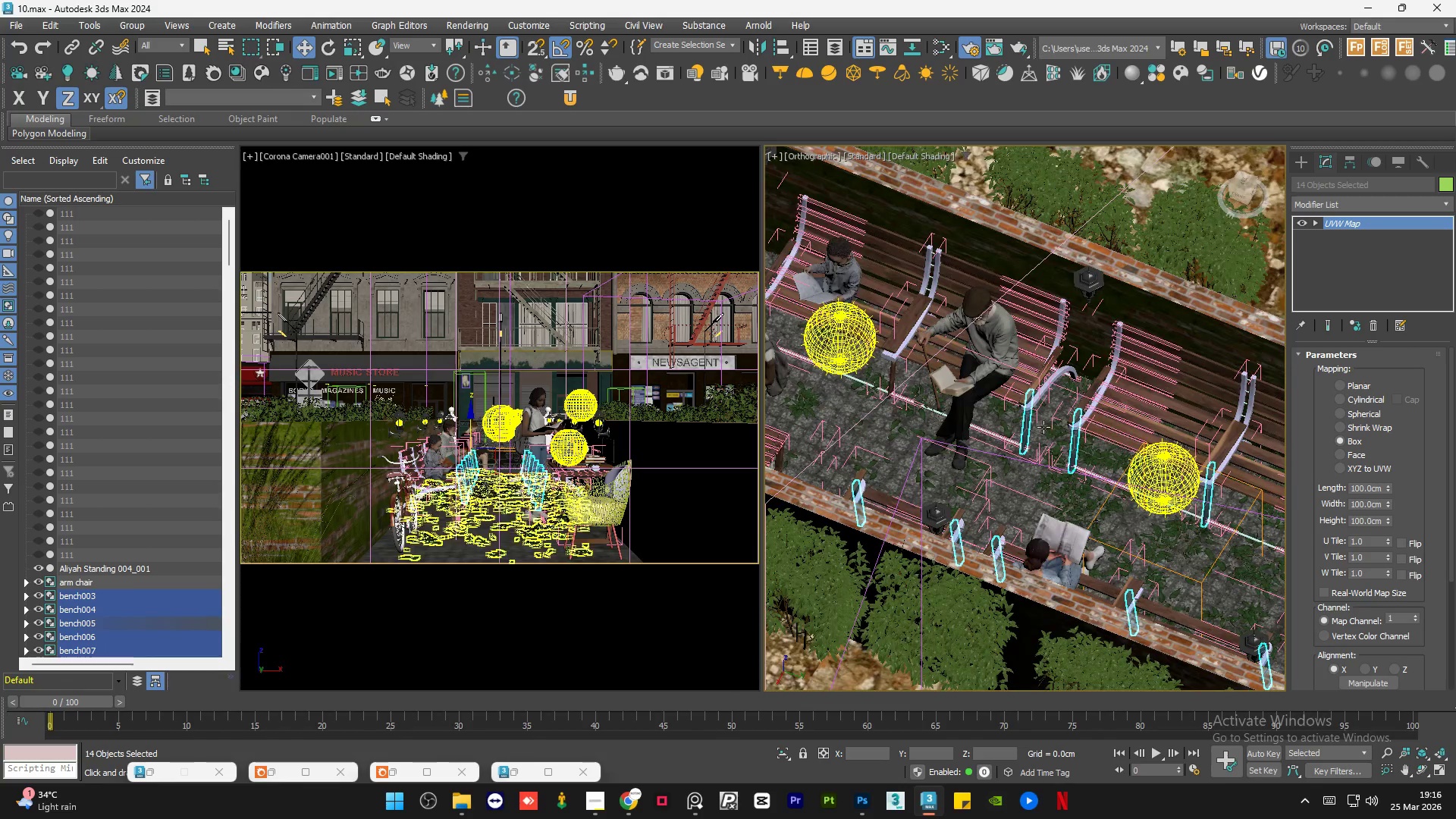 
scroll: coordinate [953, 377], scroll_direction: up, amount: 6.0
 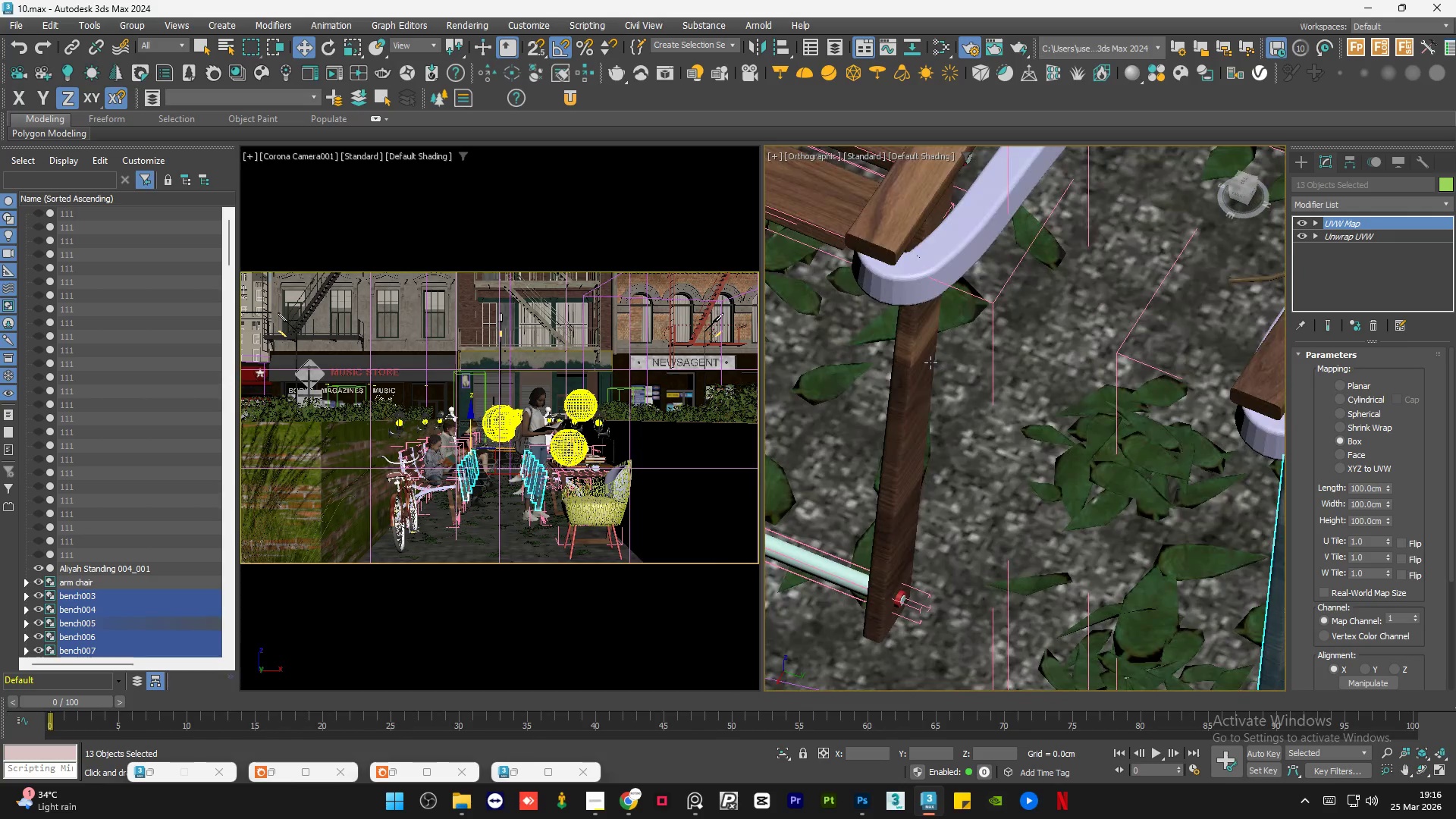 
left_click([918, 367])
 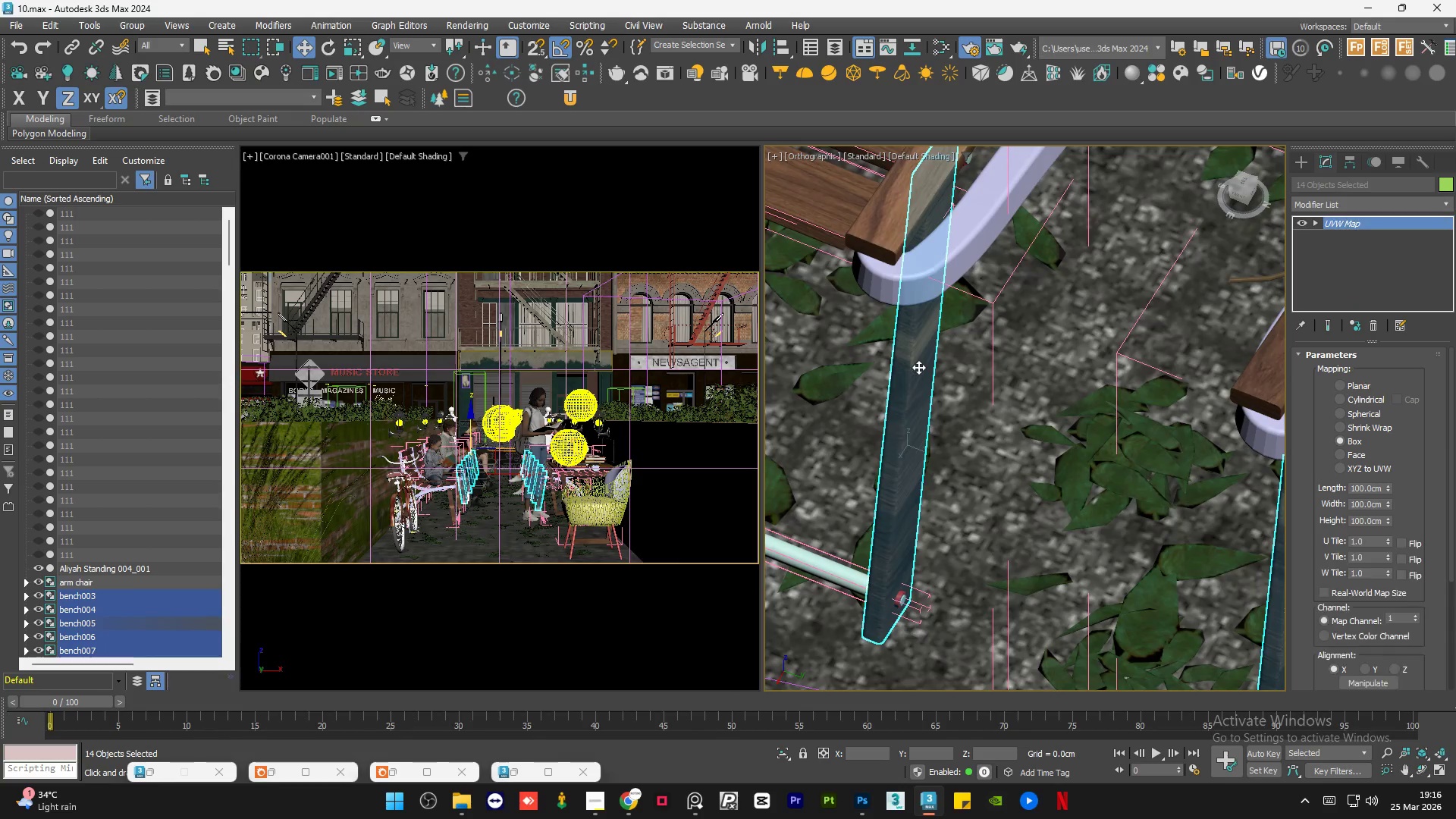 
scroll: coordinate [1052, 429], scroll_direction: down, amount: 6.0
 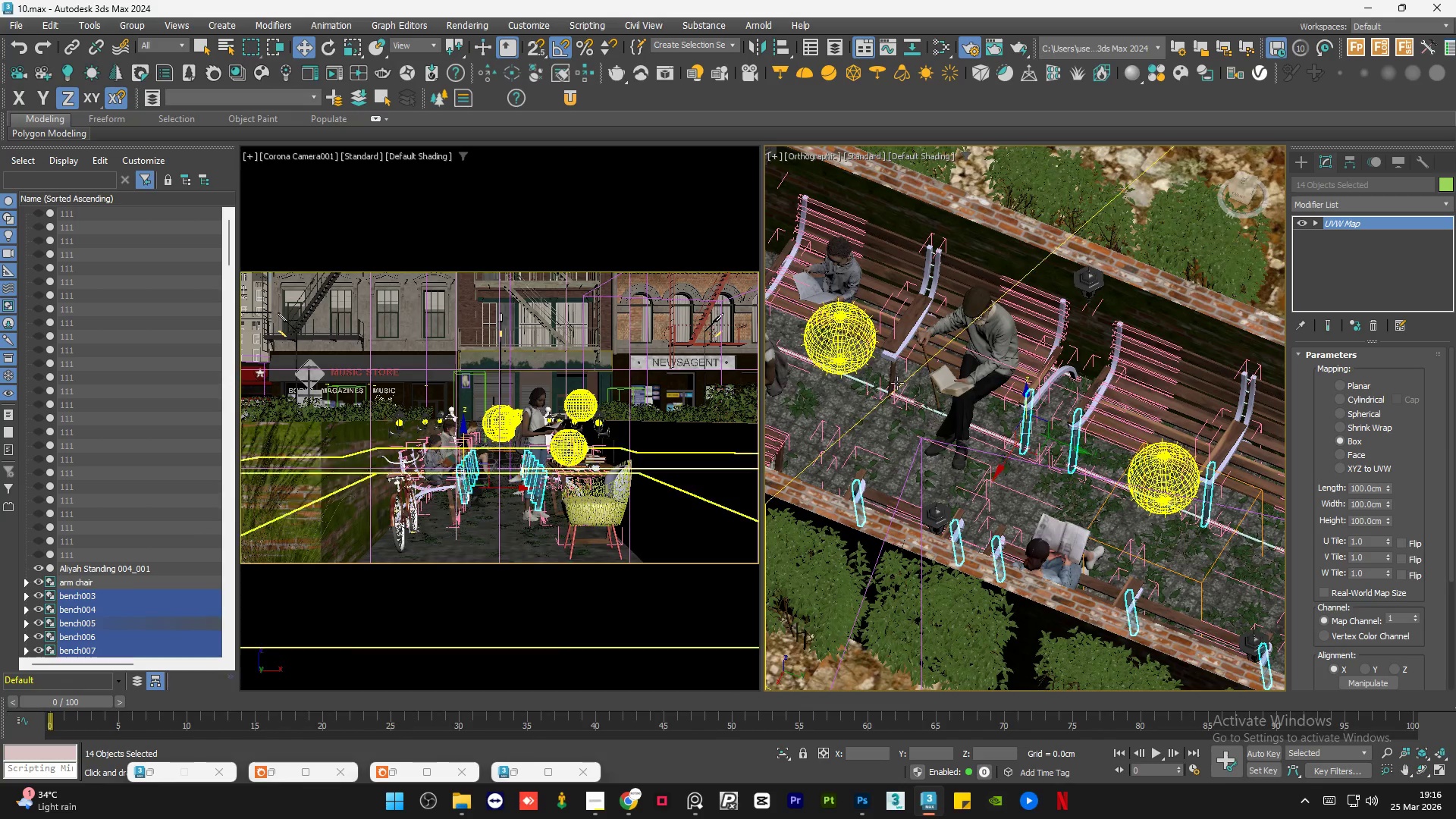 
hold_key(key=ControlLeft, duration=0.55)
 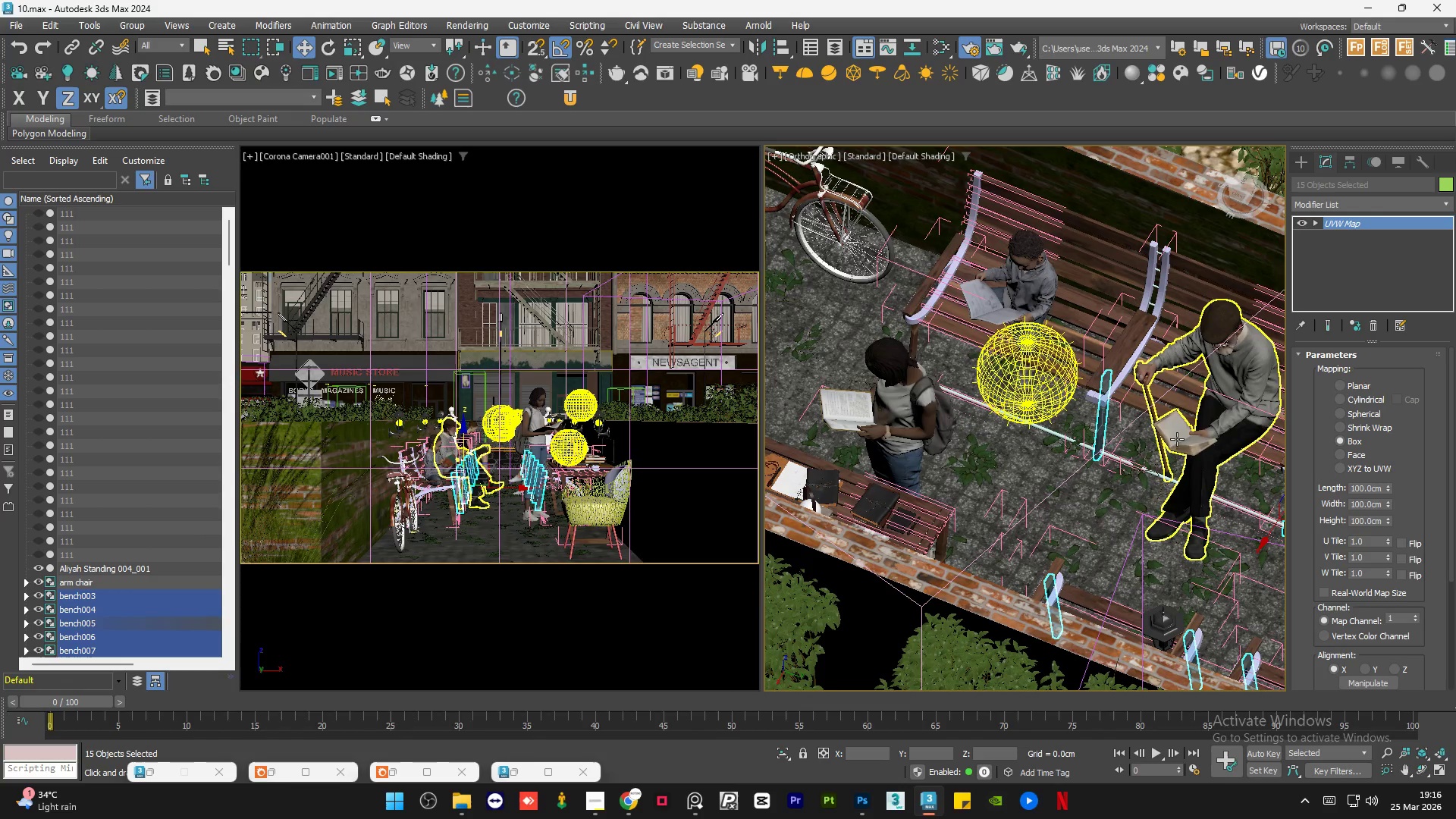 
scroll: coordinate [893, 359], scroll_direction: up, amount: 5.0
 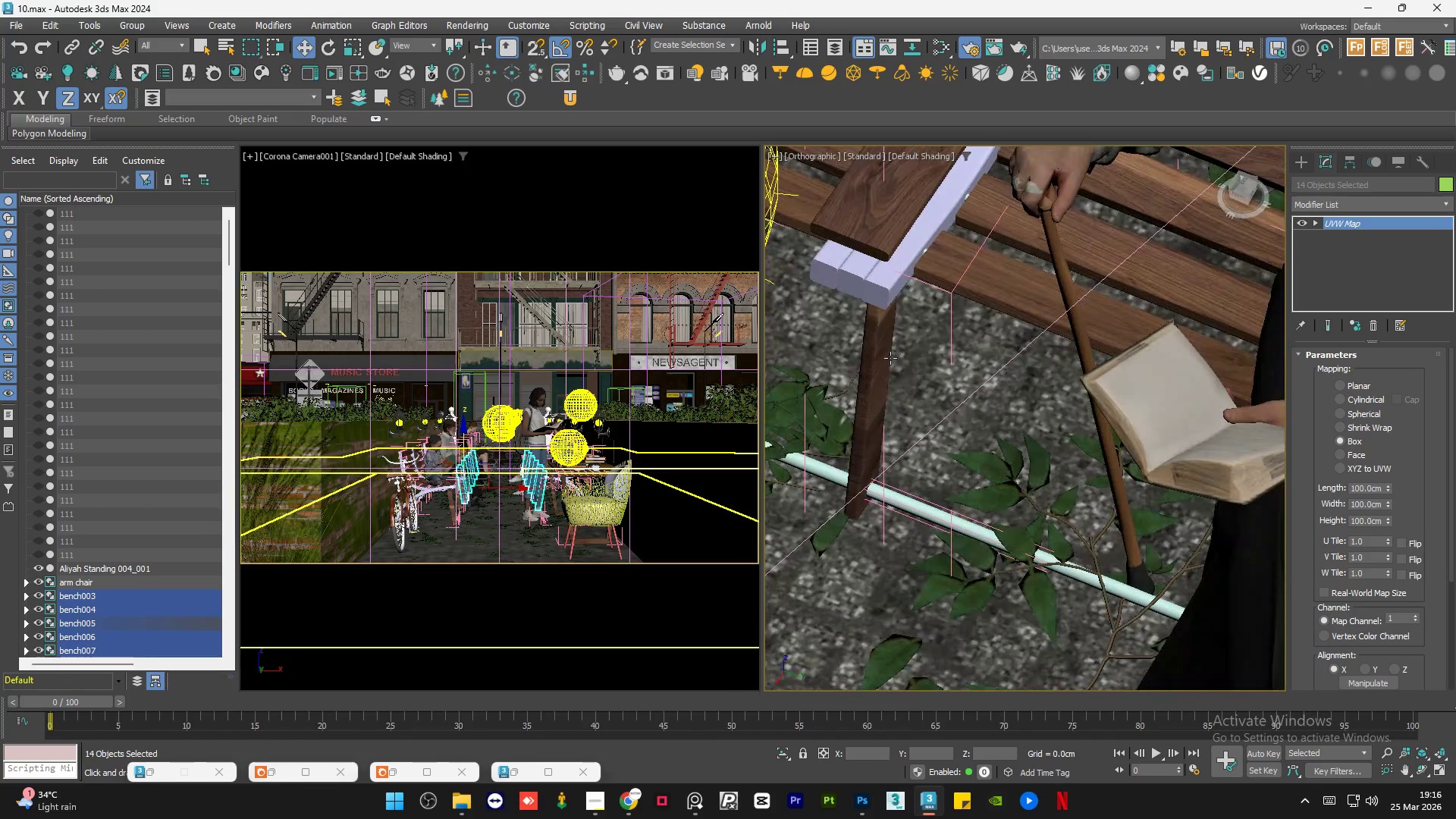 
left_click([877, 356])
 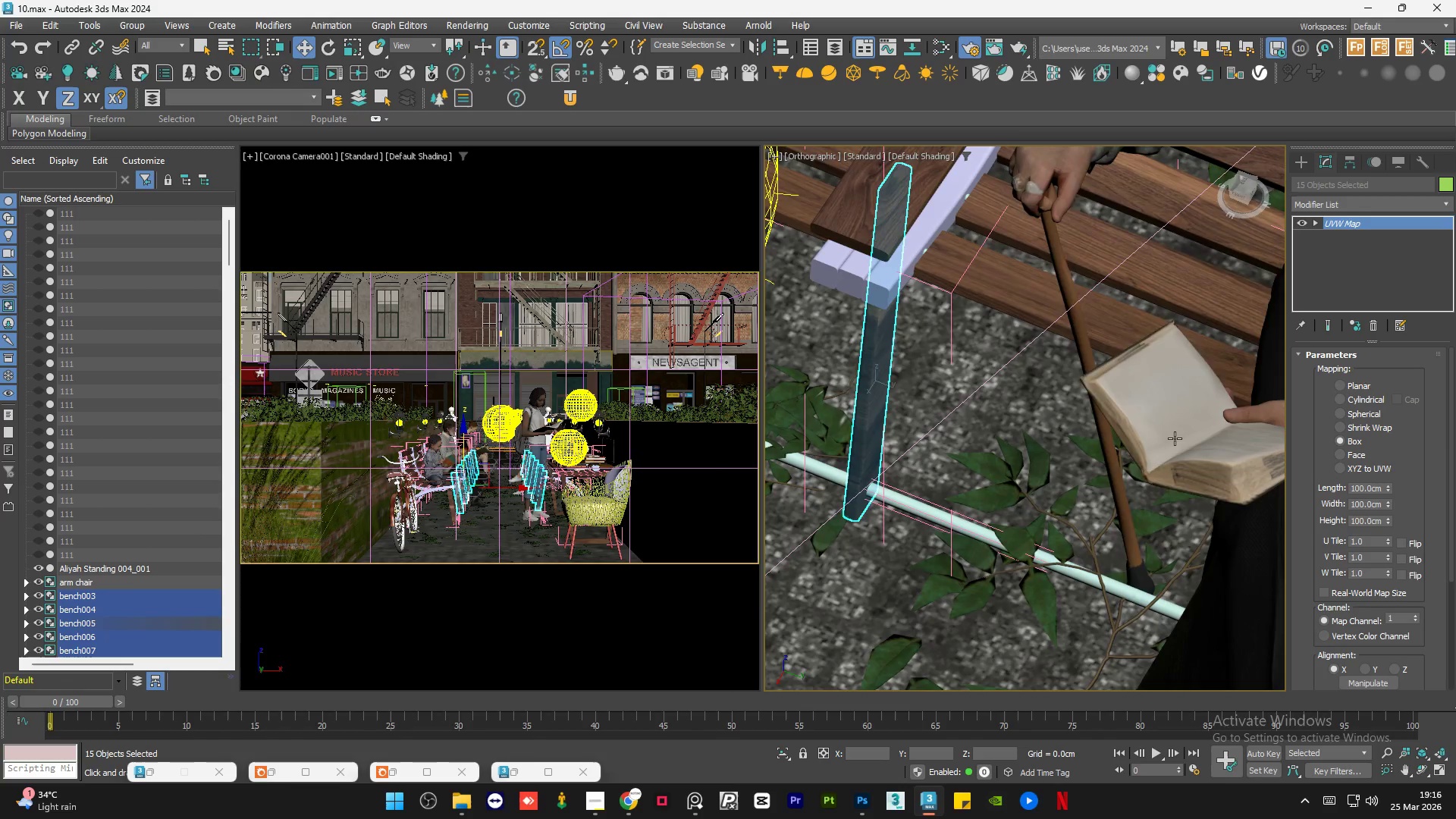 
scroll: coordinate [1177, 439], scroll_direction: down, amount: 4.0
 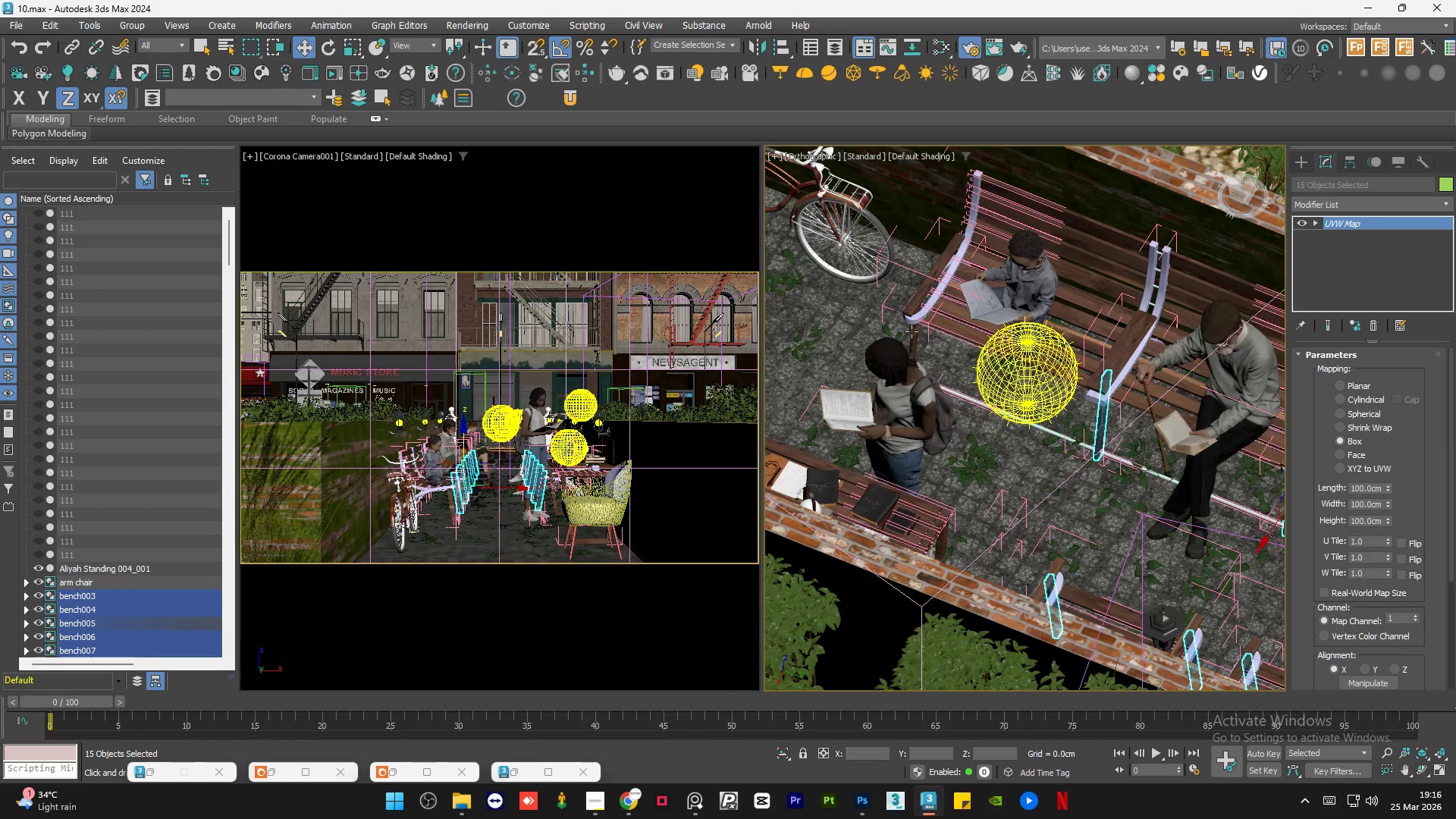 
hold_key(key=ControlLeft, duration=0.83)
 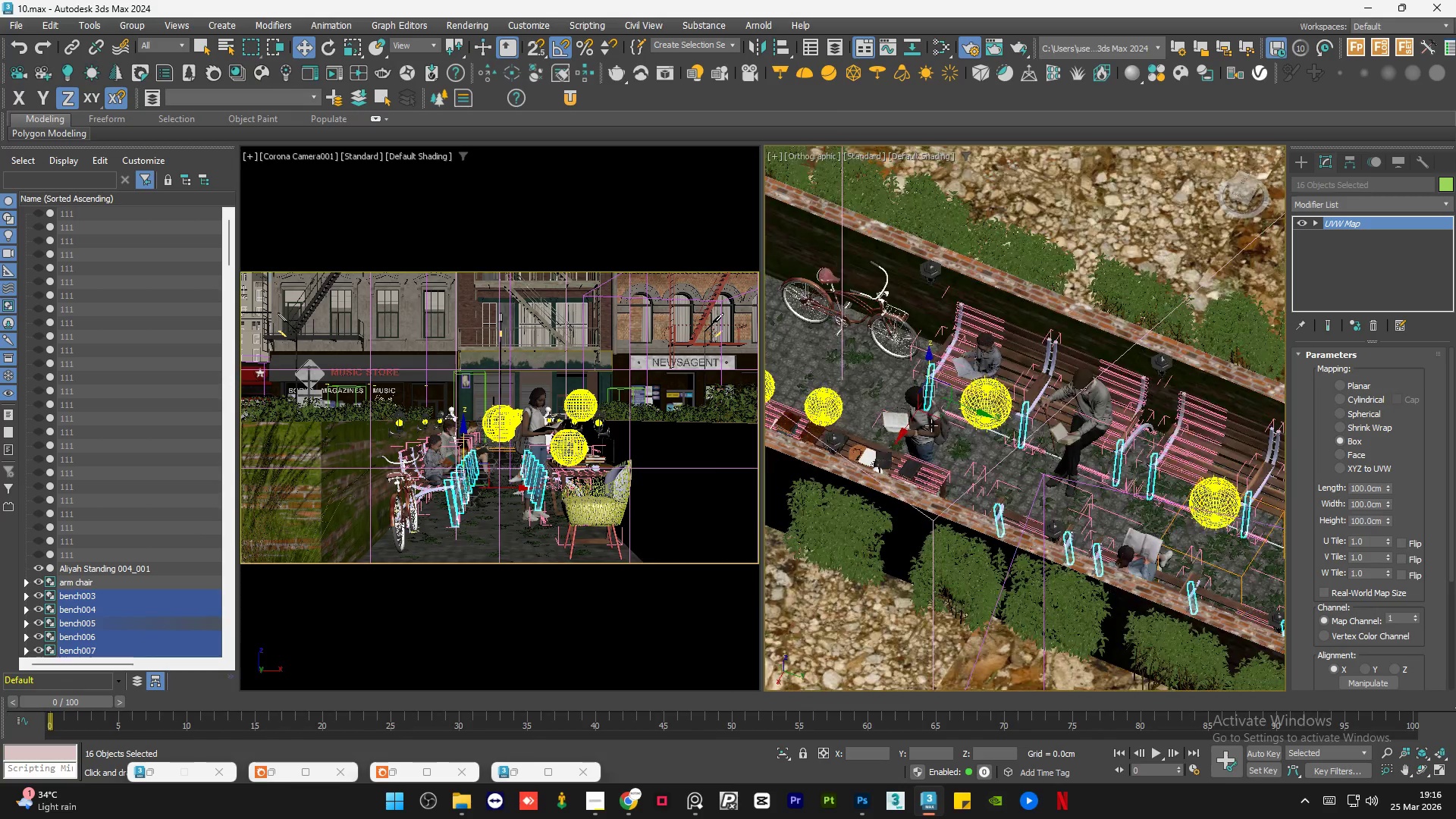 
scroll: coordinate [908, 328], scroll_direction: up, amount: 6.0
 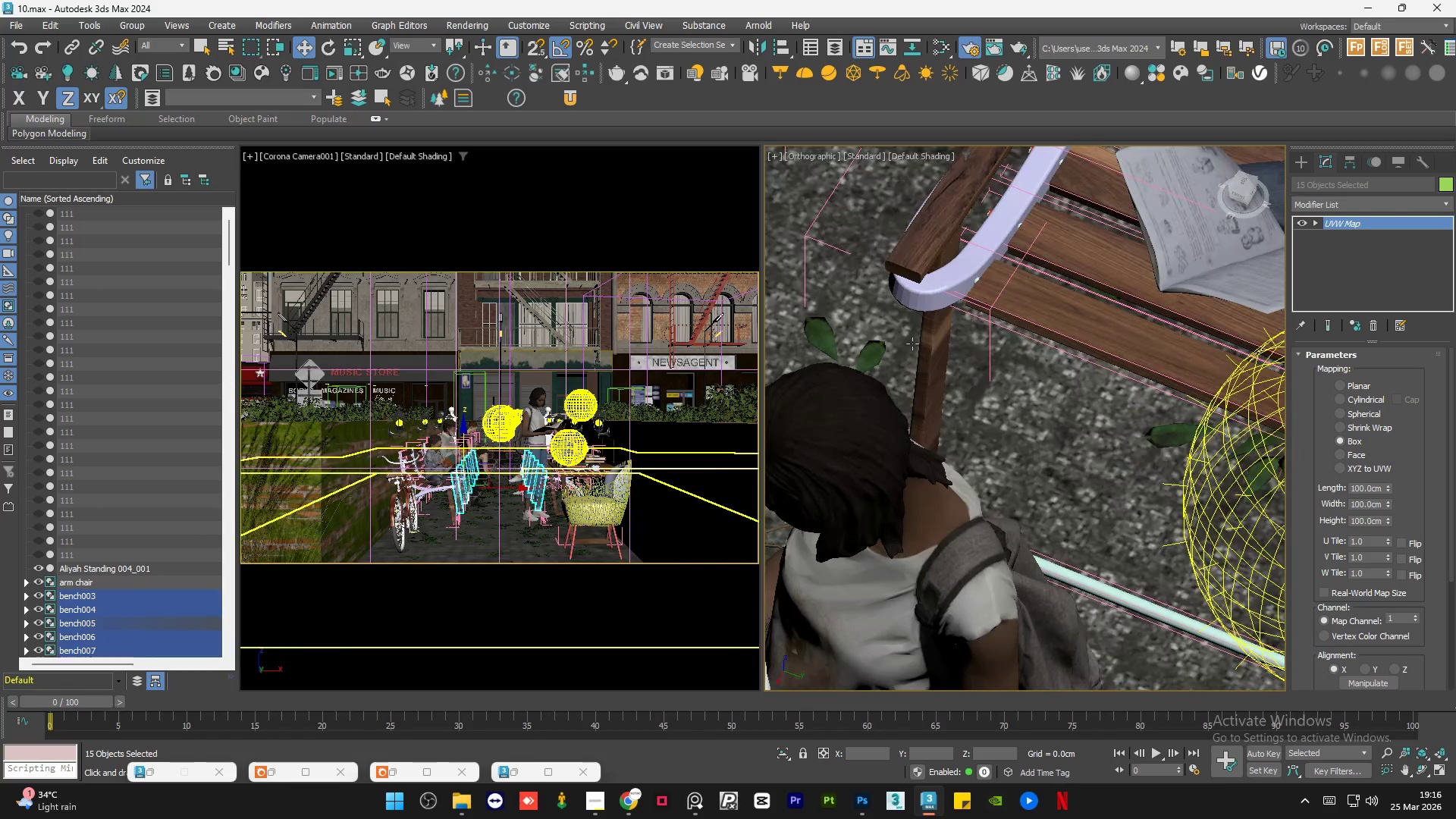 
left_click([928, 375])
 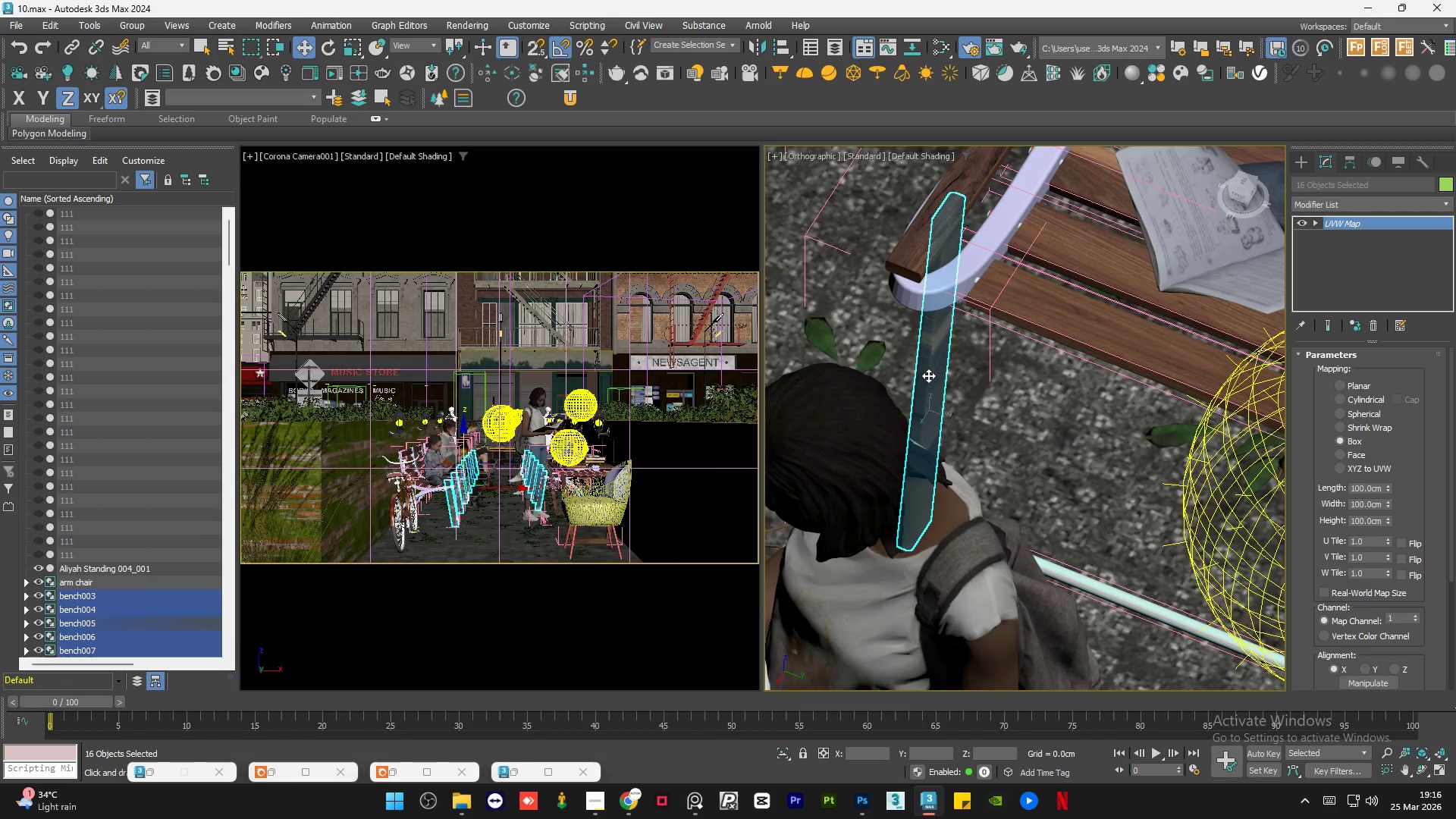 
hold_key(key=AltLeft, duration=0.84)
 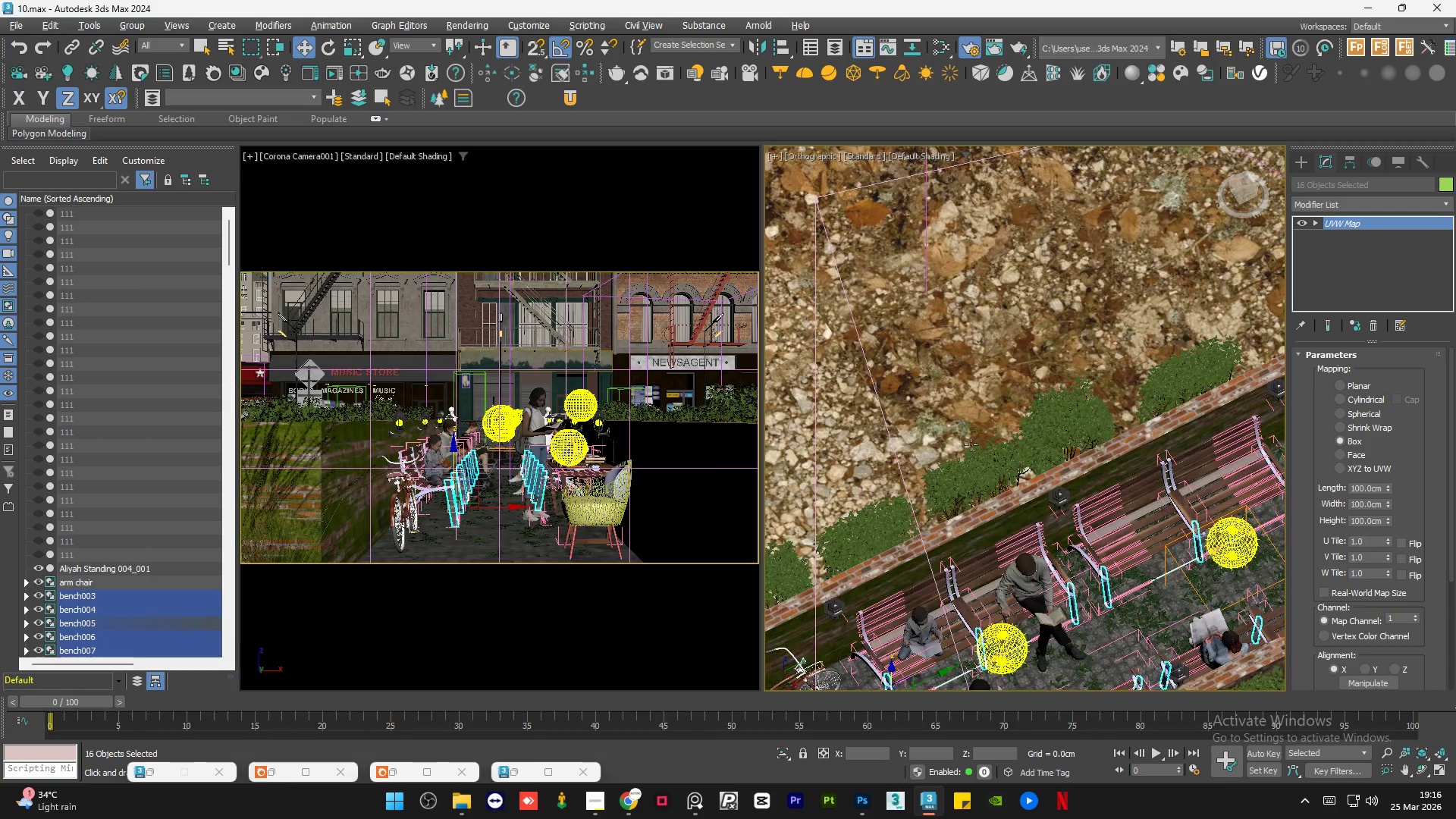 
scroll: coordinate [928, 384], scroll_direction: down, amount: 7.0
 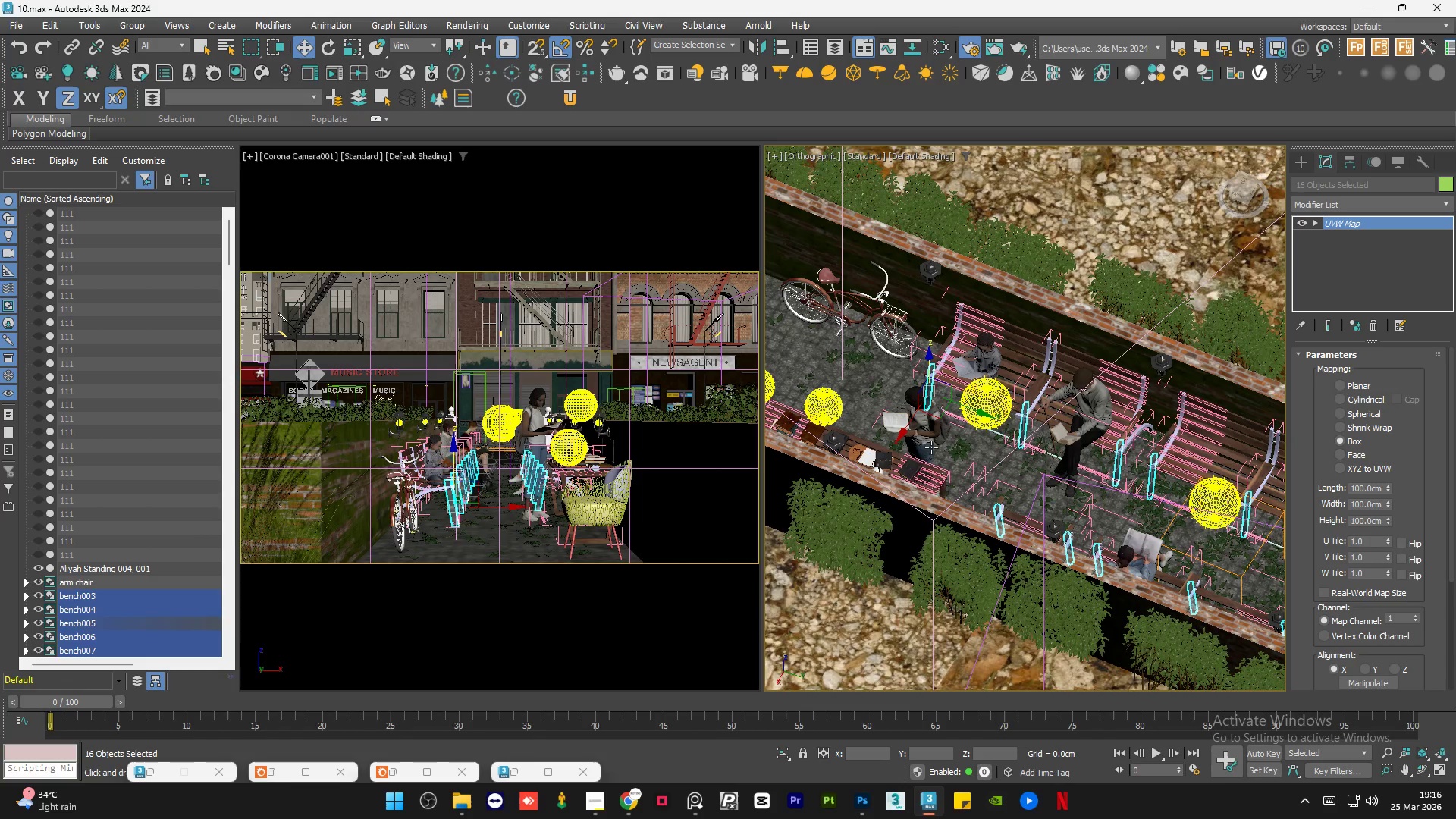 
hold_key(key=AltLeft, duration=1.31)
 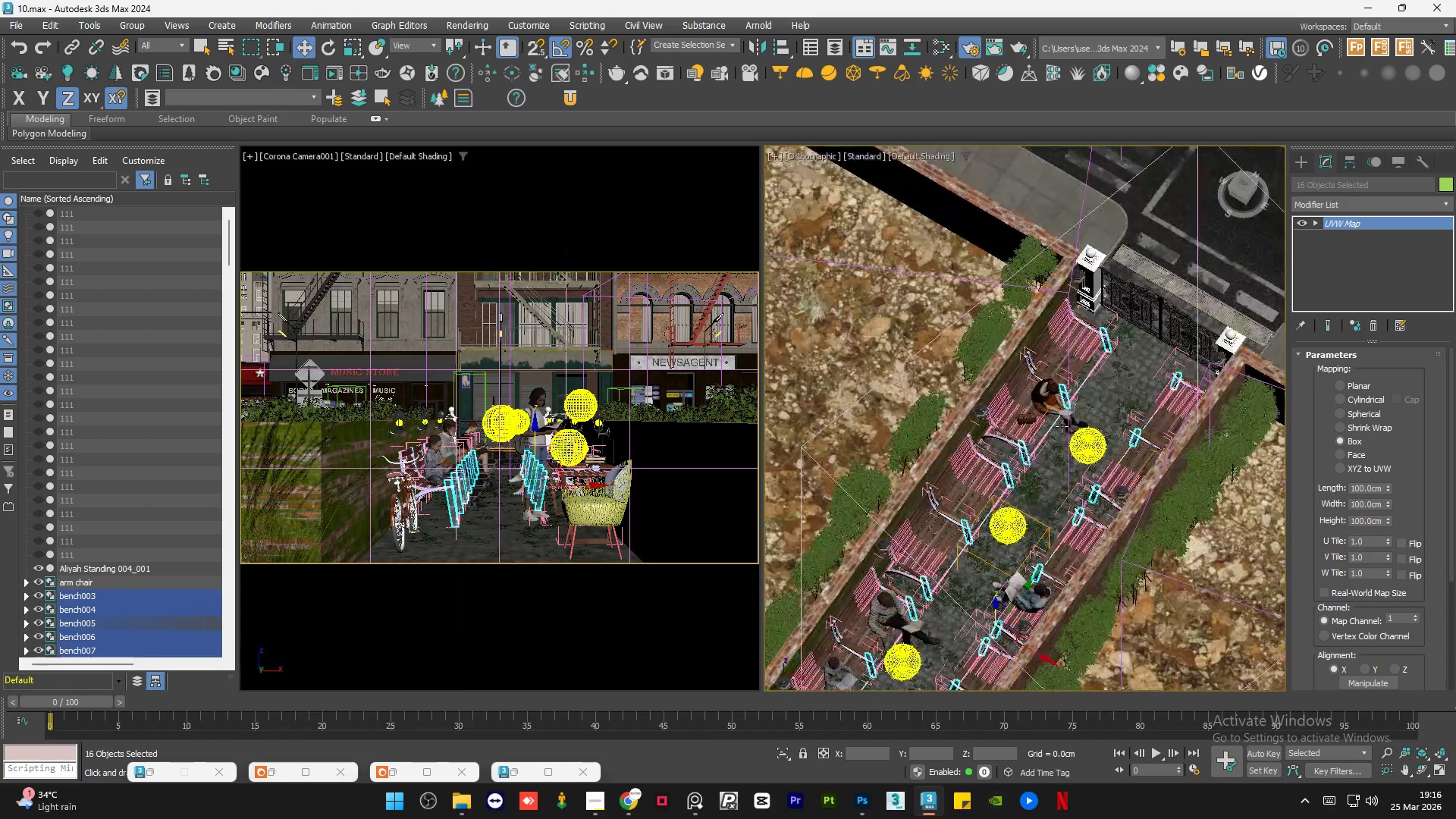 
scroll: coordinate [894, 428], scroll_direction: down, amount: 3.0
 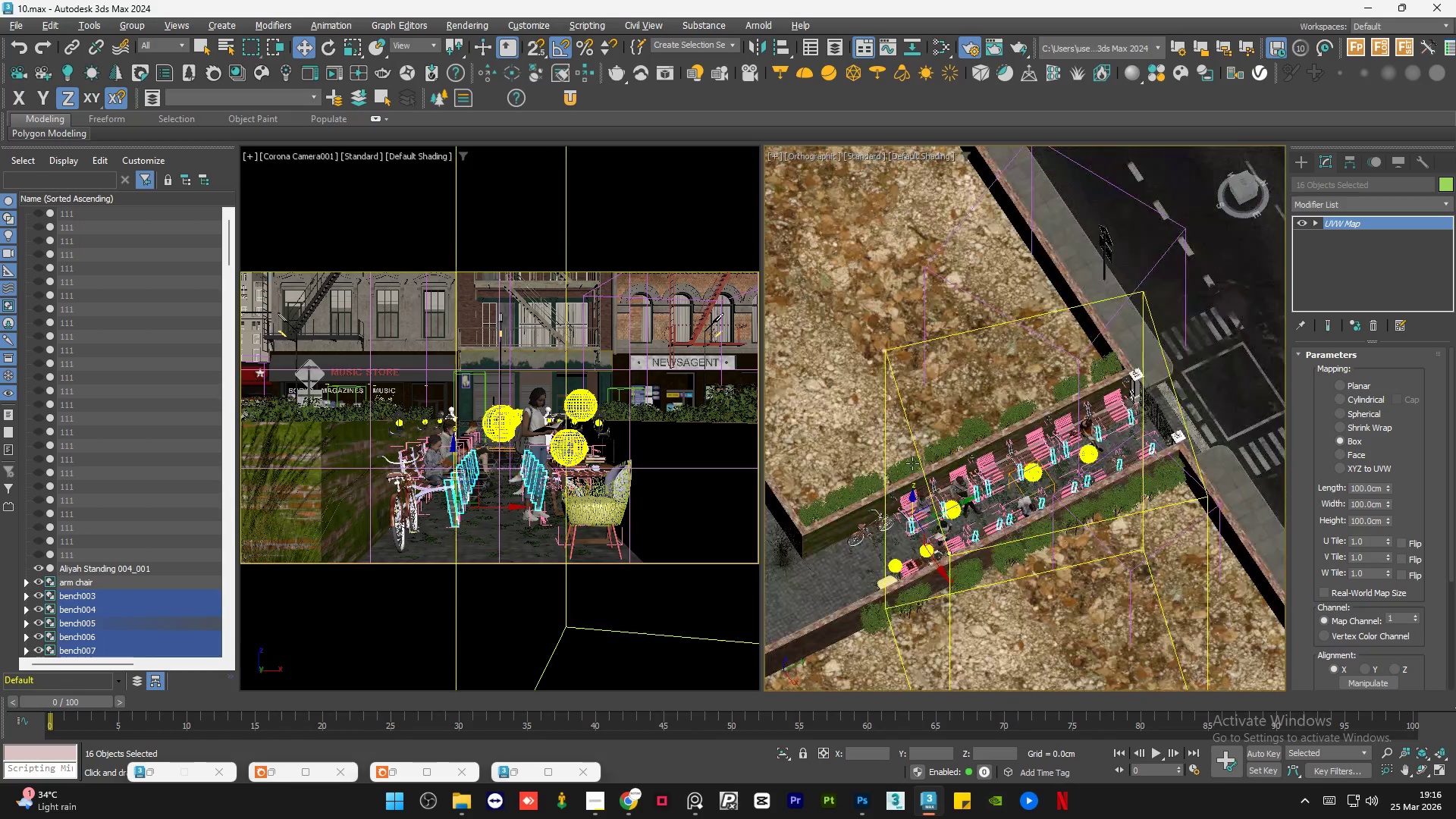 
hold_key(key=AltLeft, duration=1.5)
scroll: coordinate [1062, 426], scroll_direction: up, amount: 6.0
 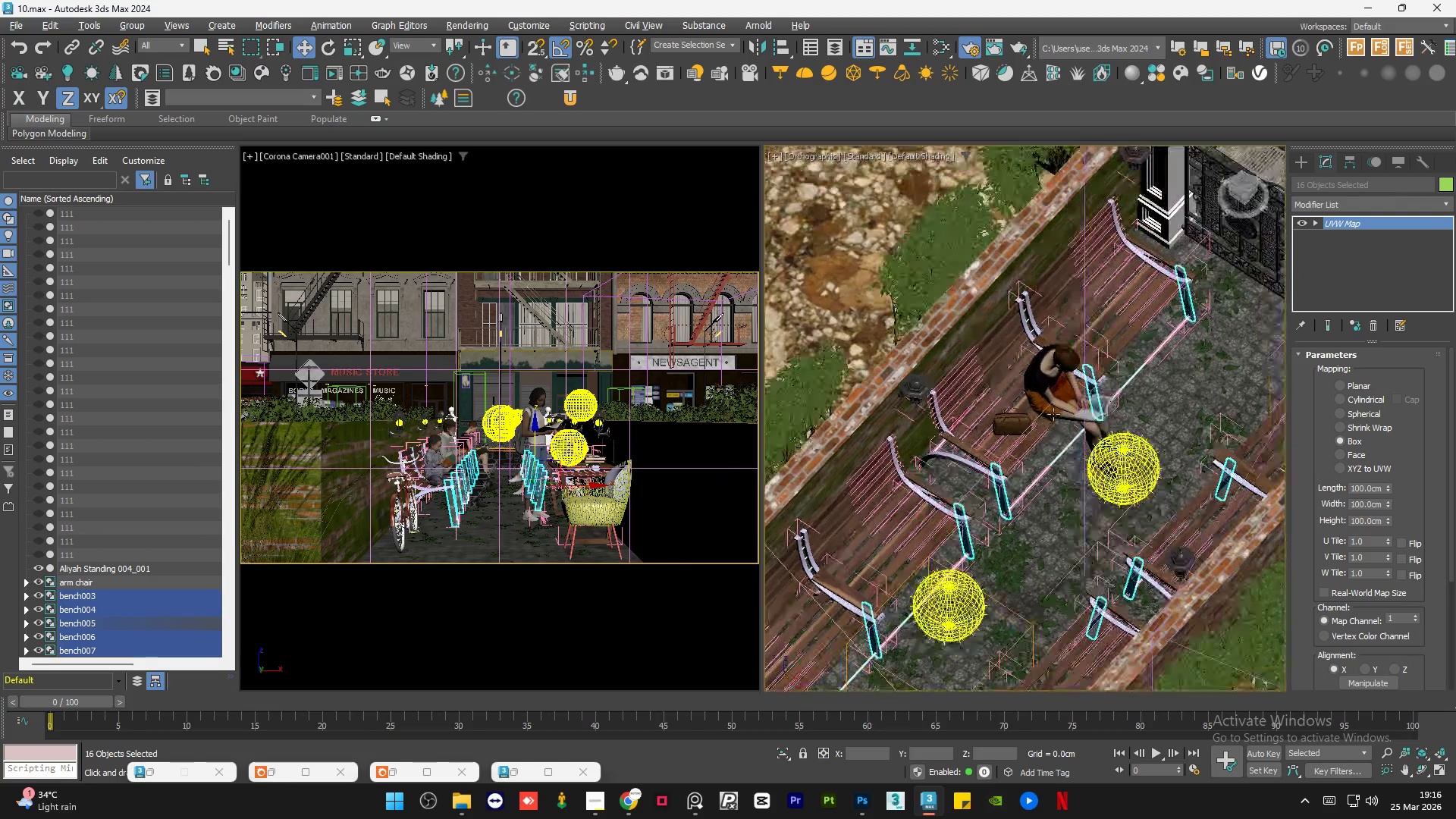 
key(Alt+AltLeft)
 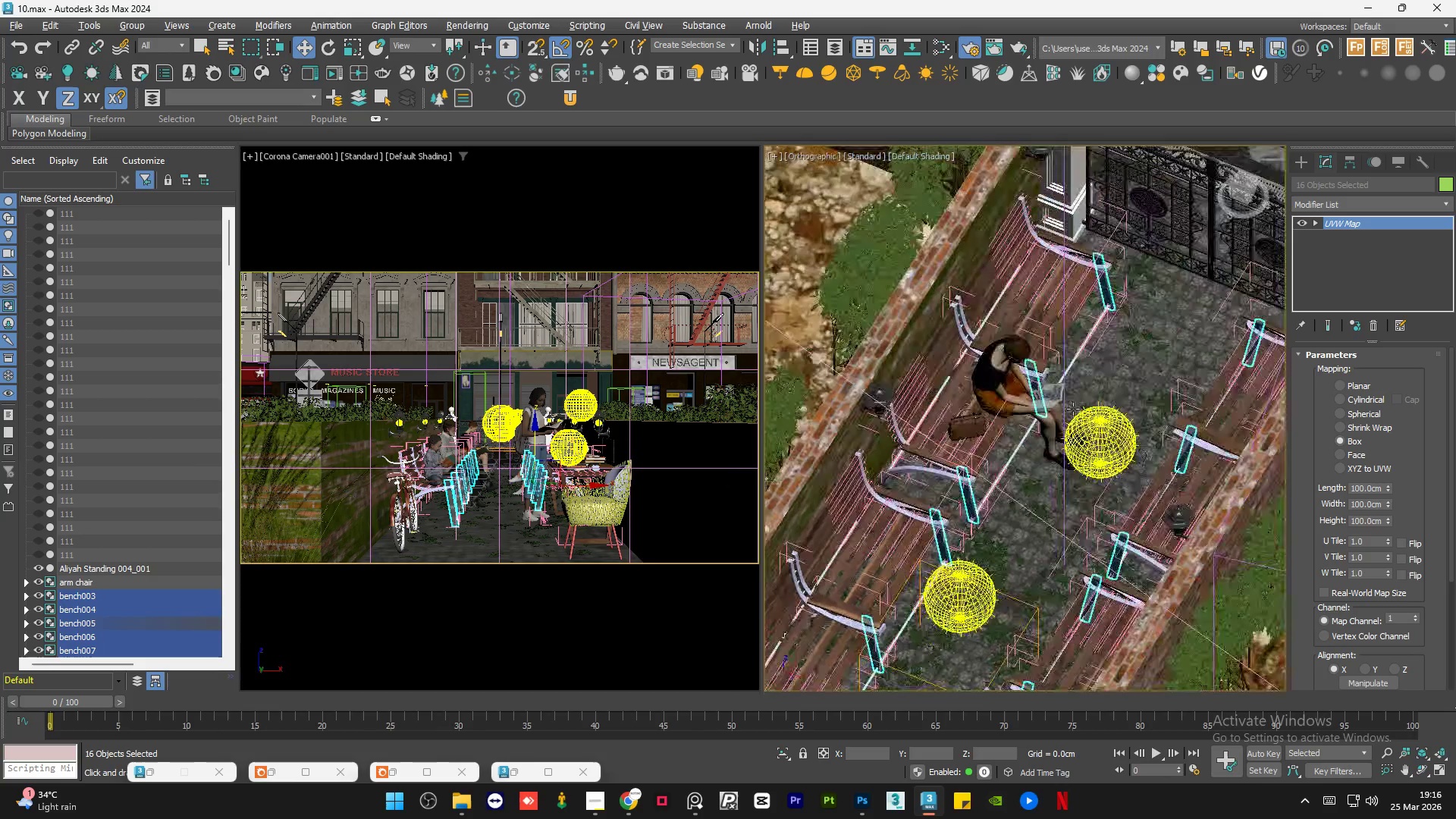 
key(Alt+AltLeft)
 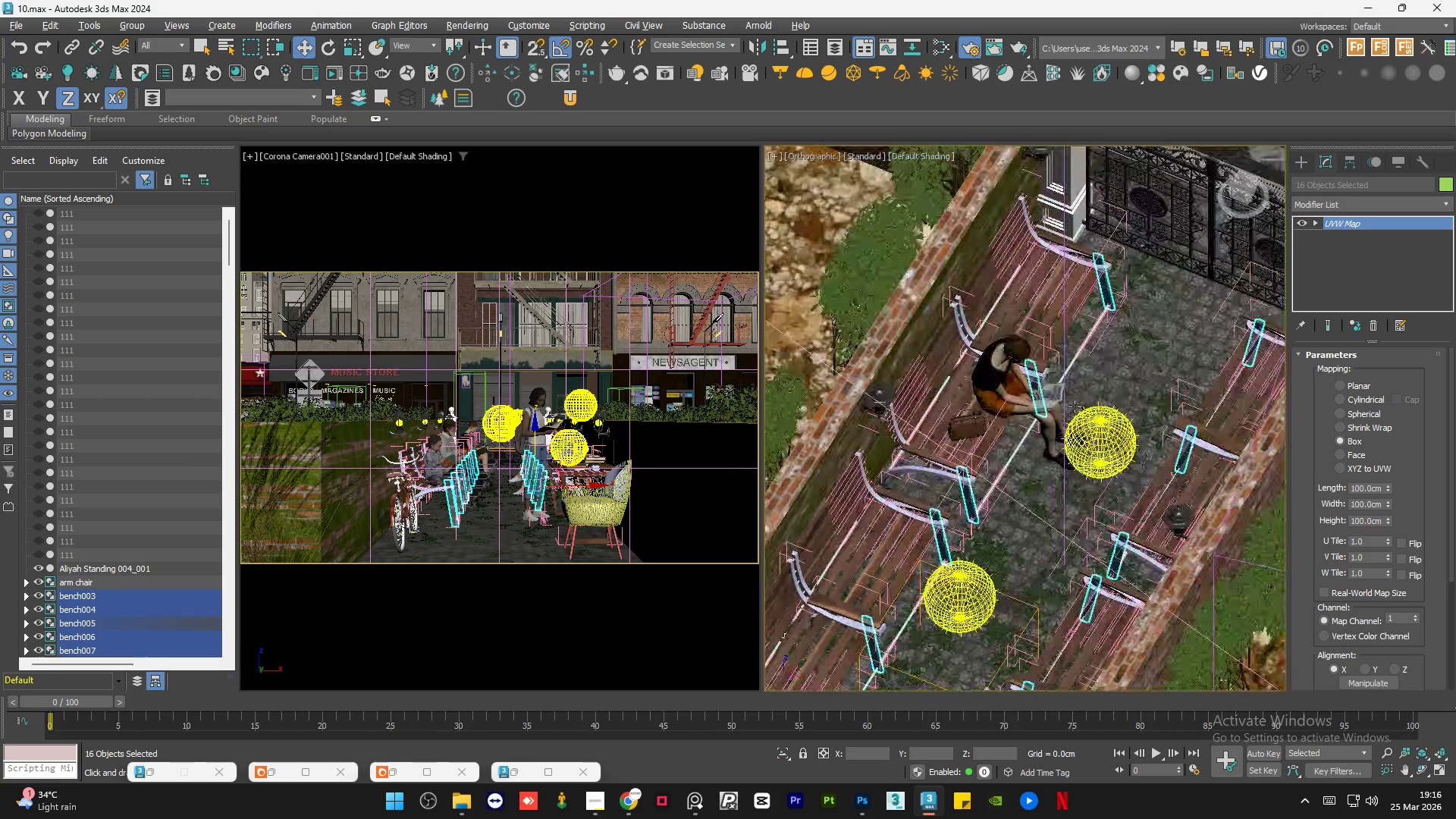 
key(Alt+AltLeft)
 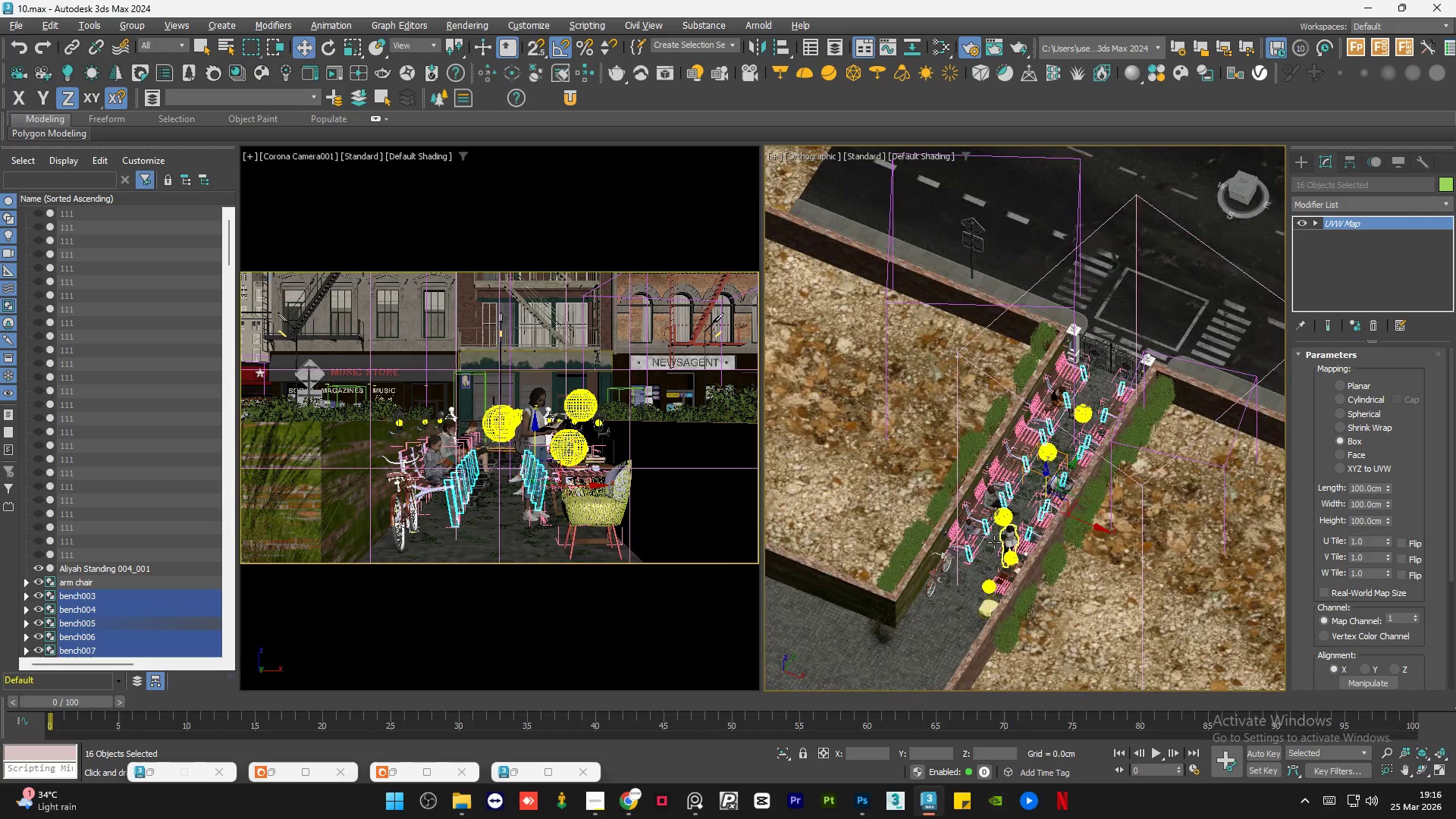 
scroll: coordinate [1077, 403], scroll_direction: down, amount: 4.0
 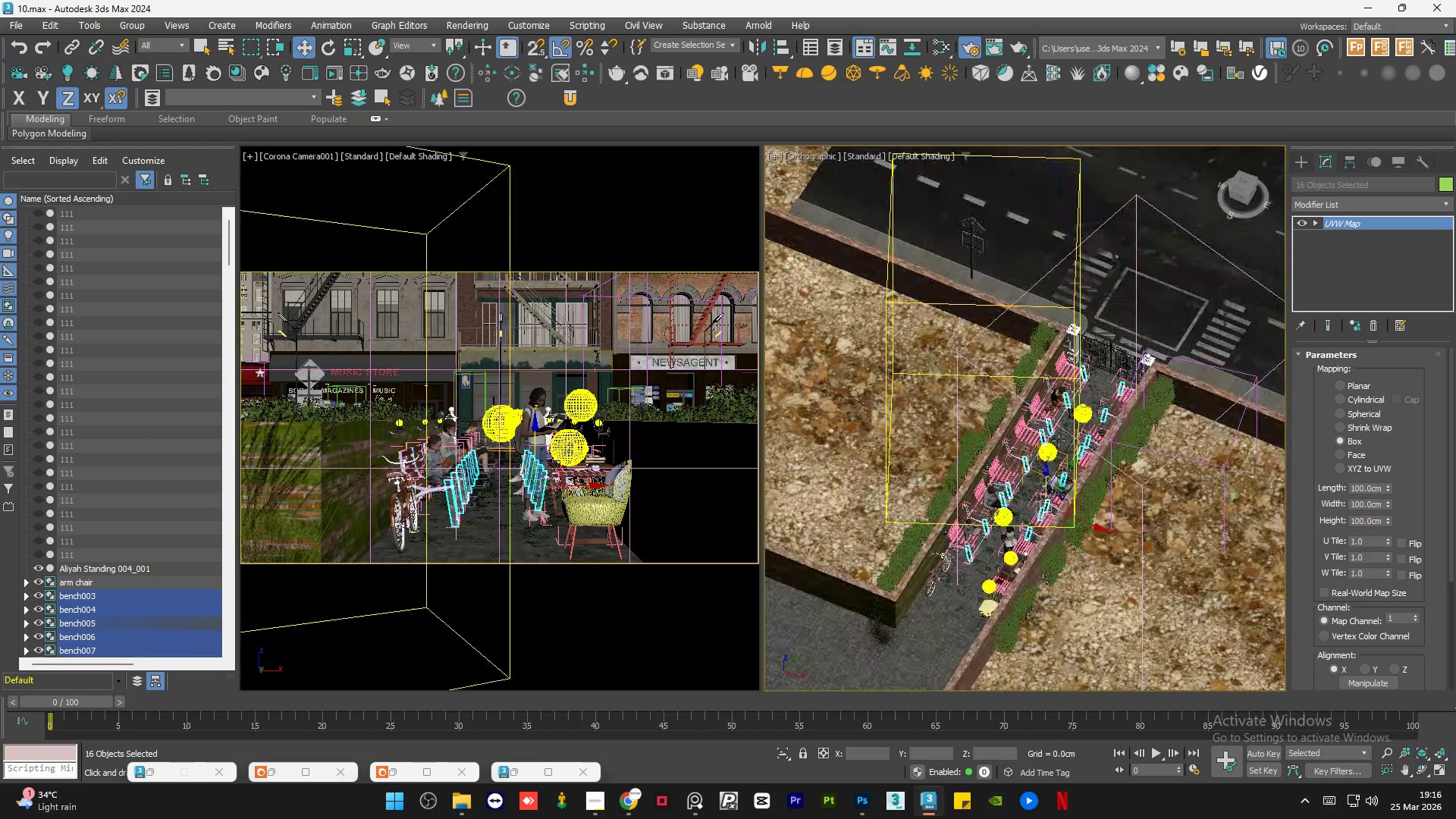 
scroll: coordinate [985, 543], scroll_direction: up, amount: 4.0
 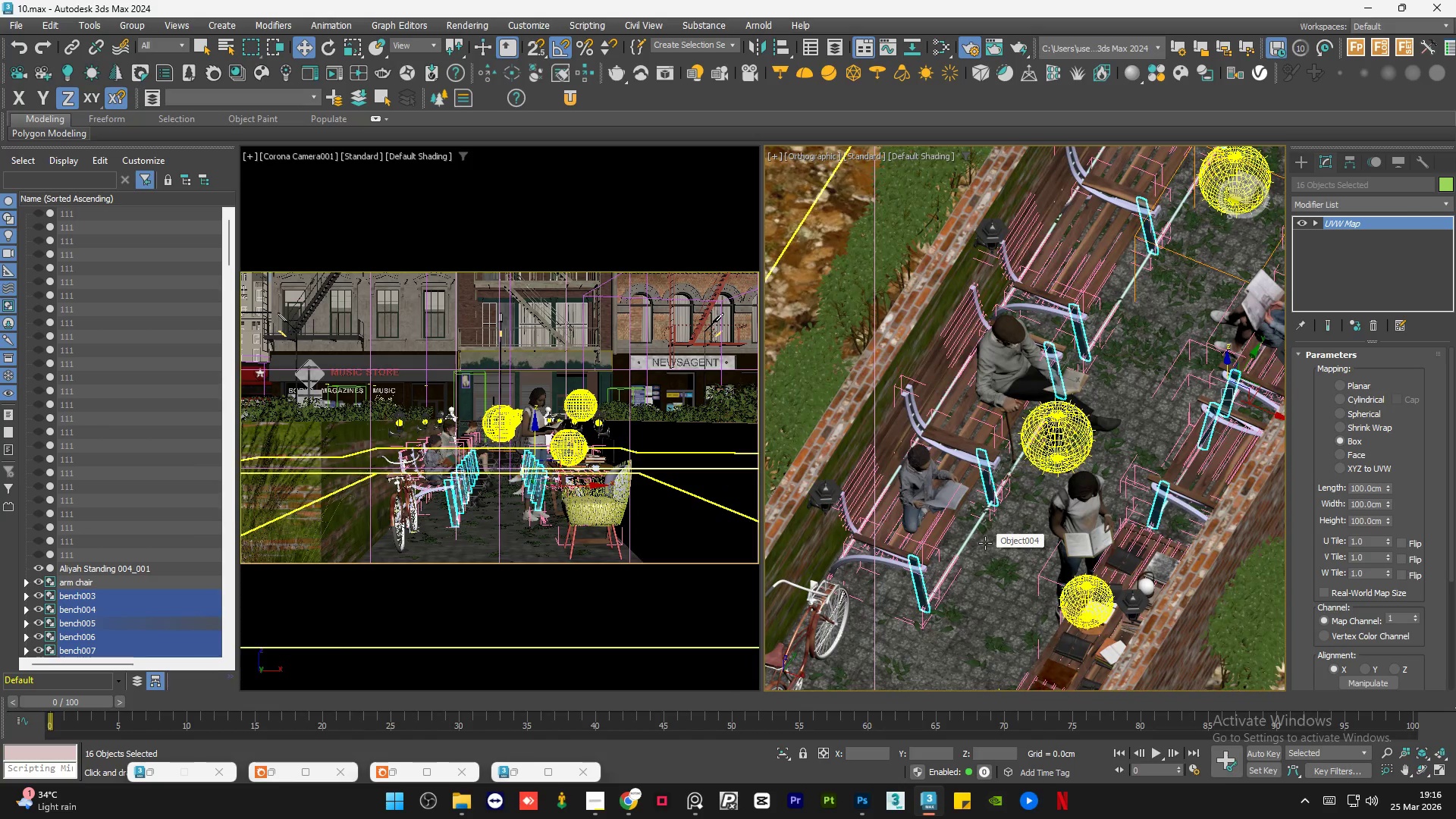 
scroll: coordinate [985, 543], scroll_direction: down, amount: 2.0
 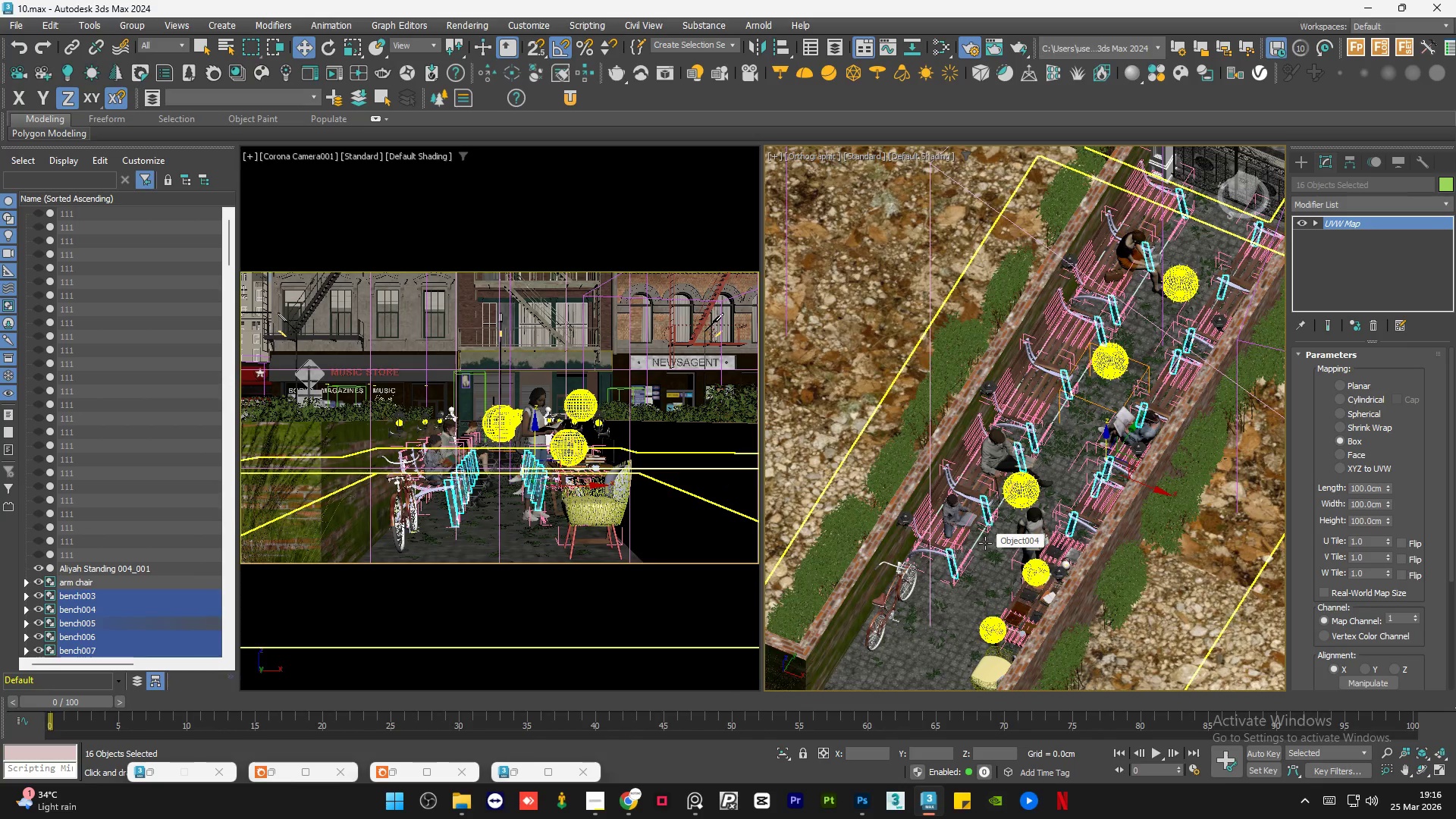 
hold_key(key=AltLeft, duration=1.5)
 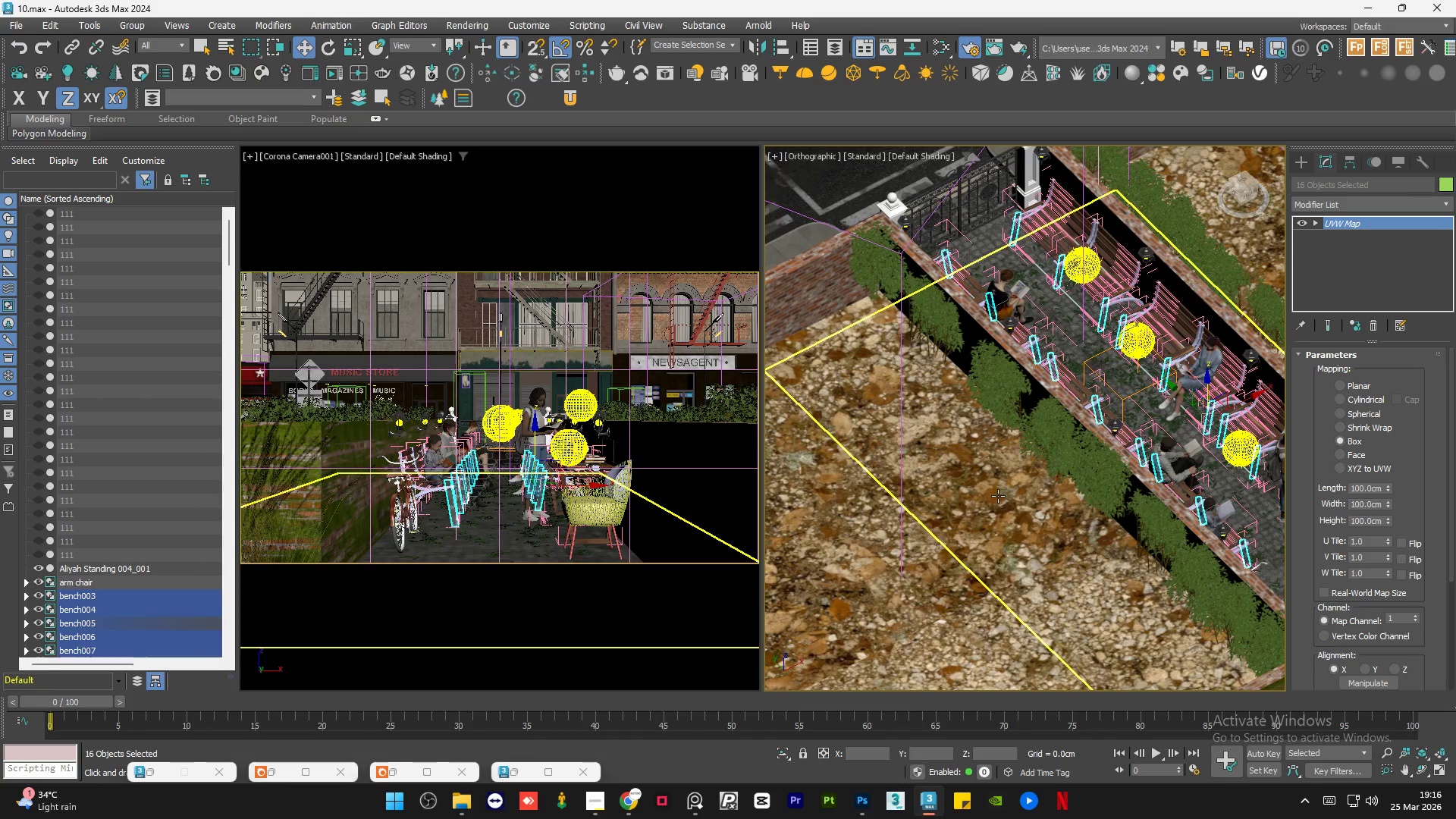 
key(Alt+AltLeft)
 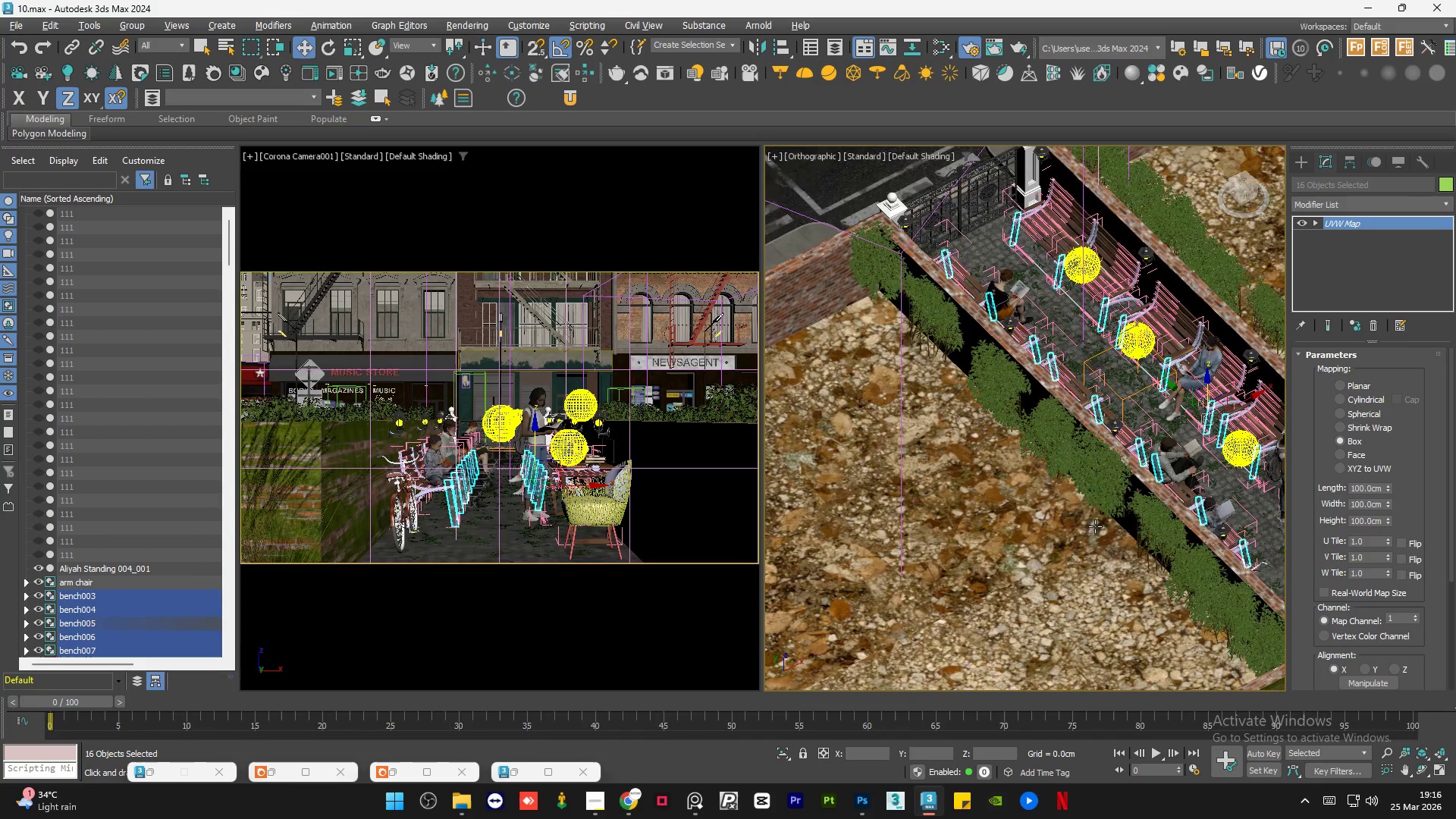 
key(Alt+AltLeft)
 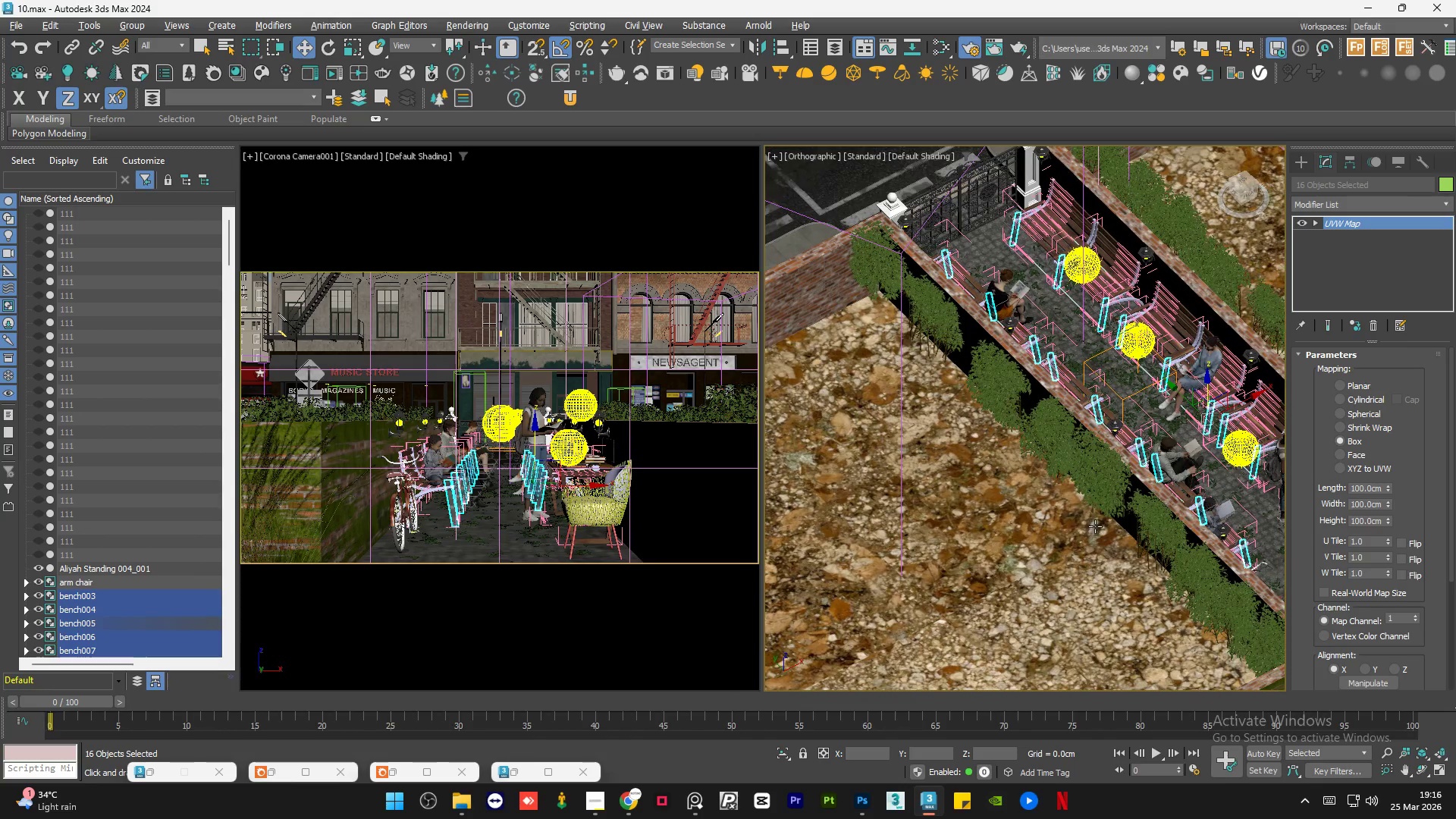 
key(Alt+AltLeft)
 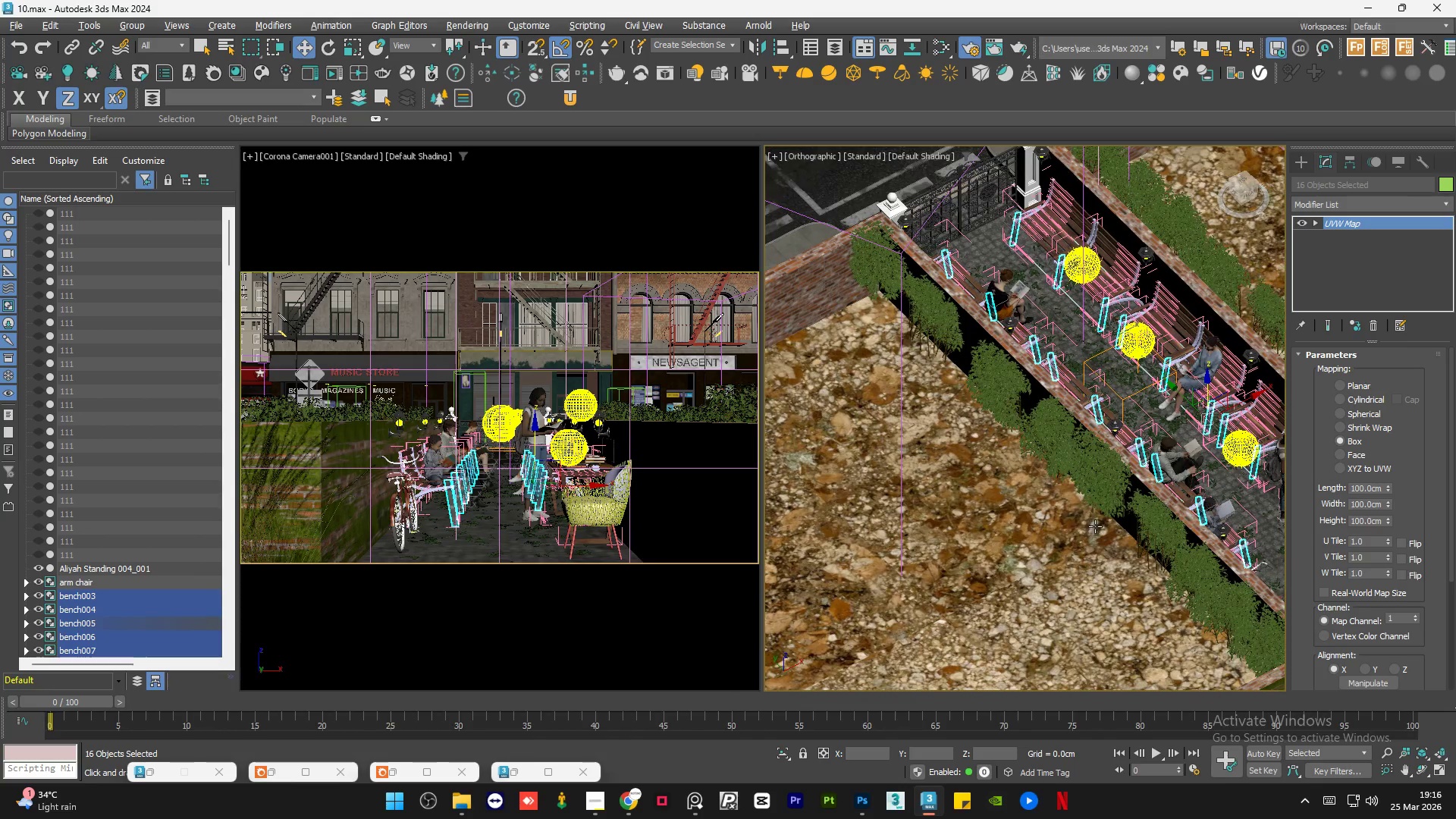 
key(Alt+AltLeft)
 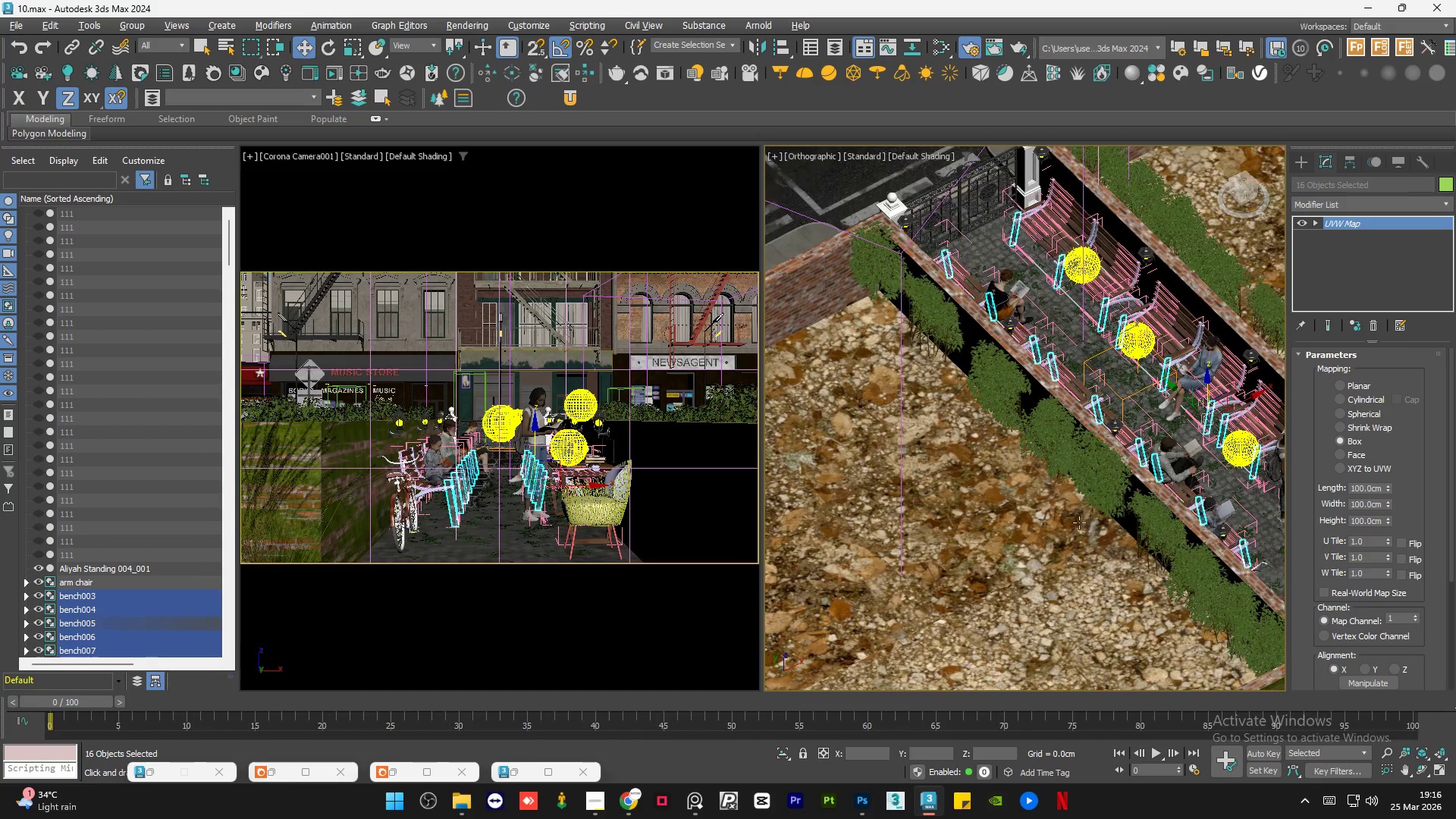 
key(Alt+AltLeft)
 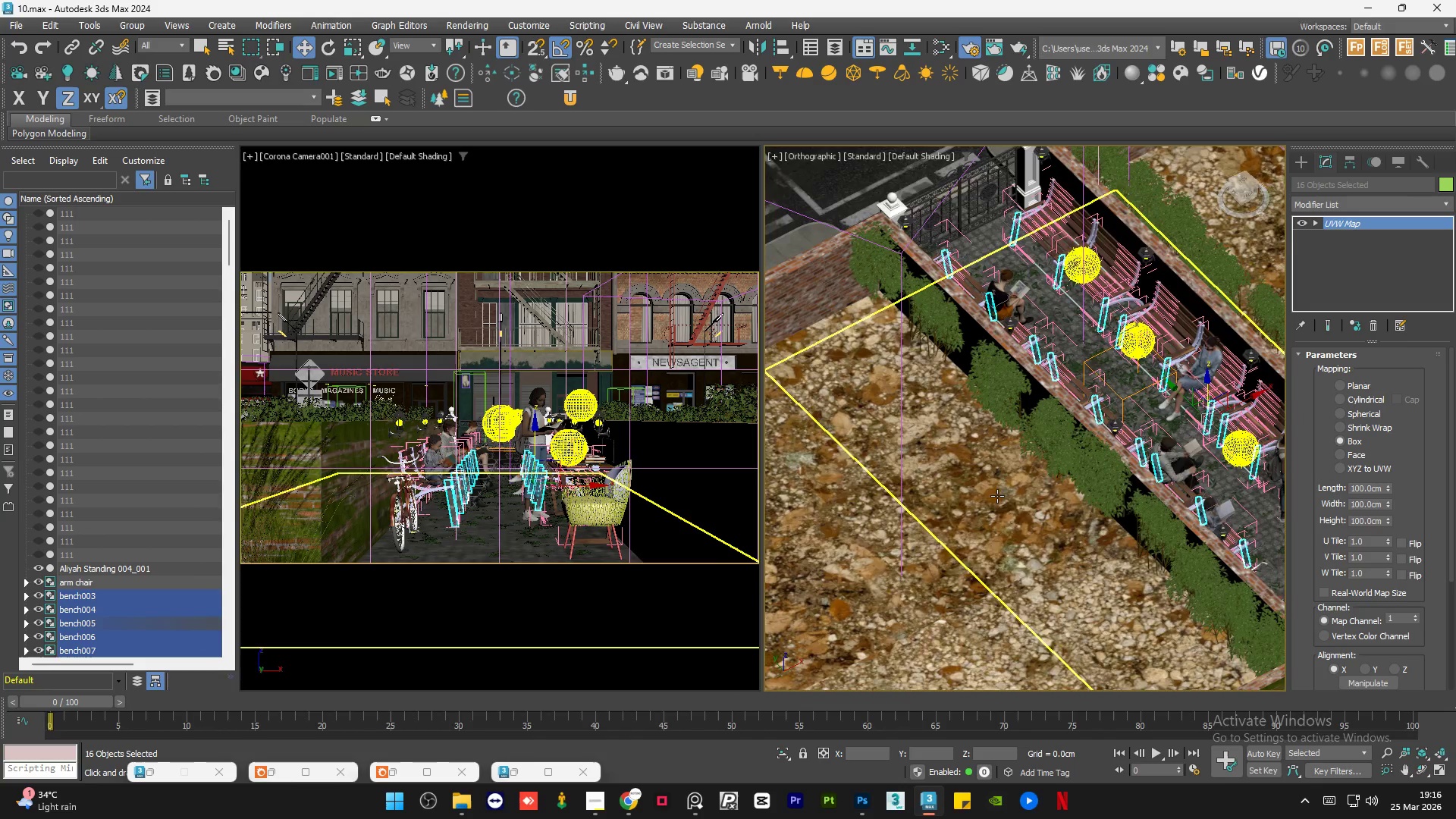 
scroll: coordinate [997, 496], scroll_direction: down, amount: 1.0
 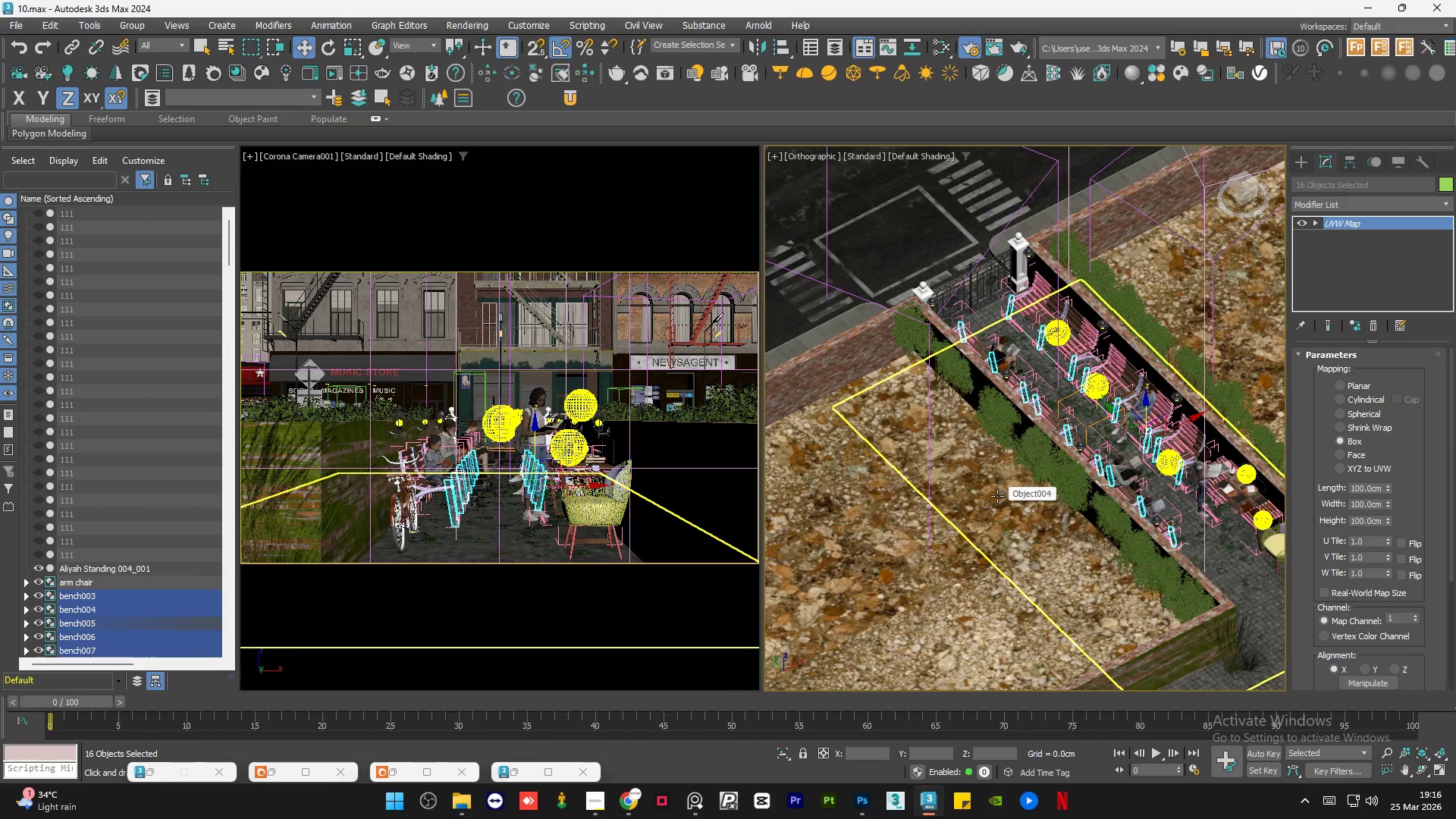 
hold_key(key=AltLeft, duration=0.53)
middle_click([997, 496])
 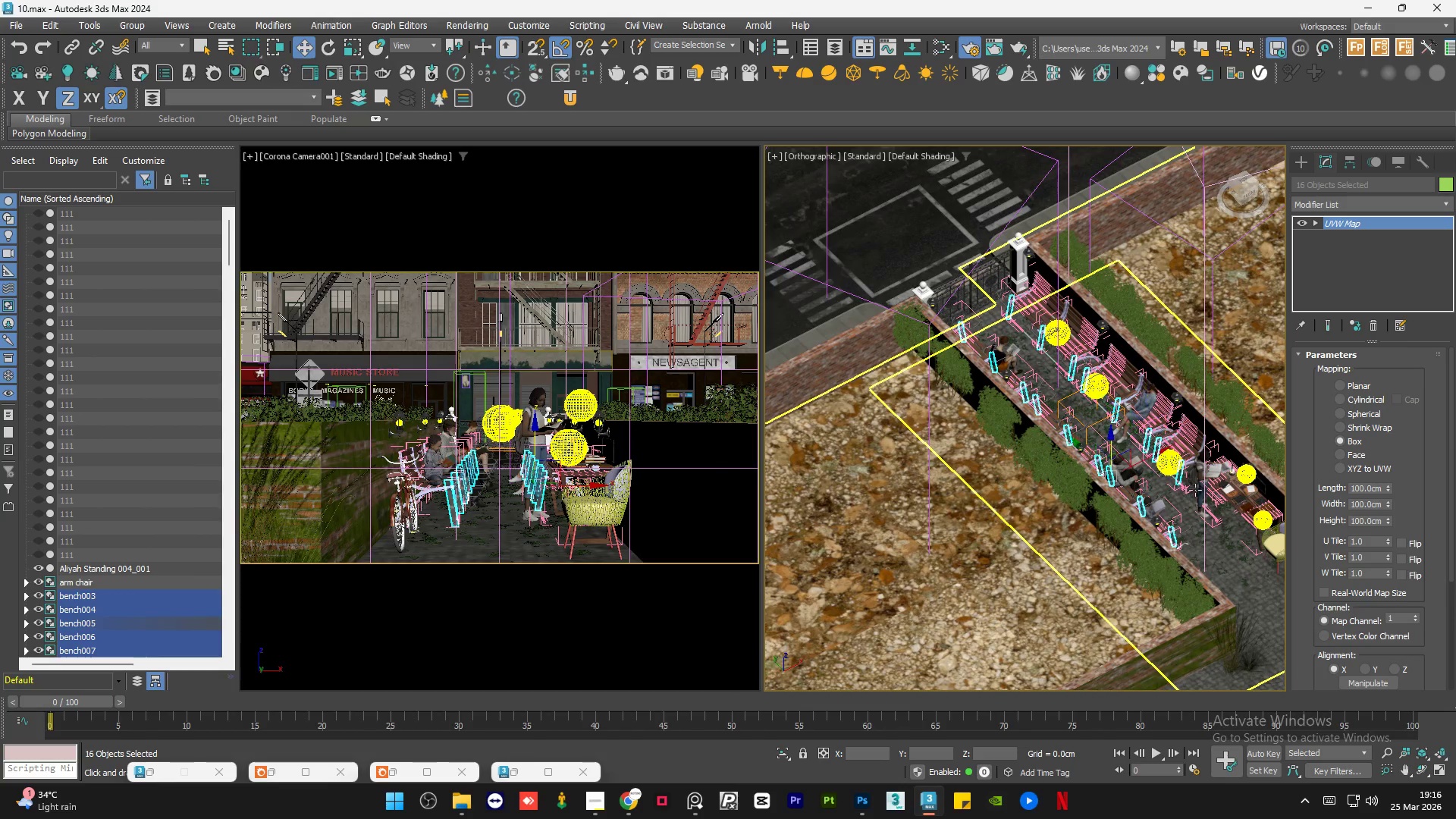 
scroll: coordinate [1004, 359], scroll_direction: up, amount: 5.0
 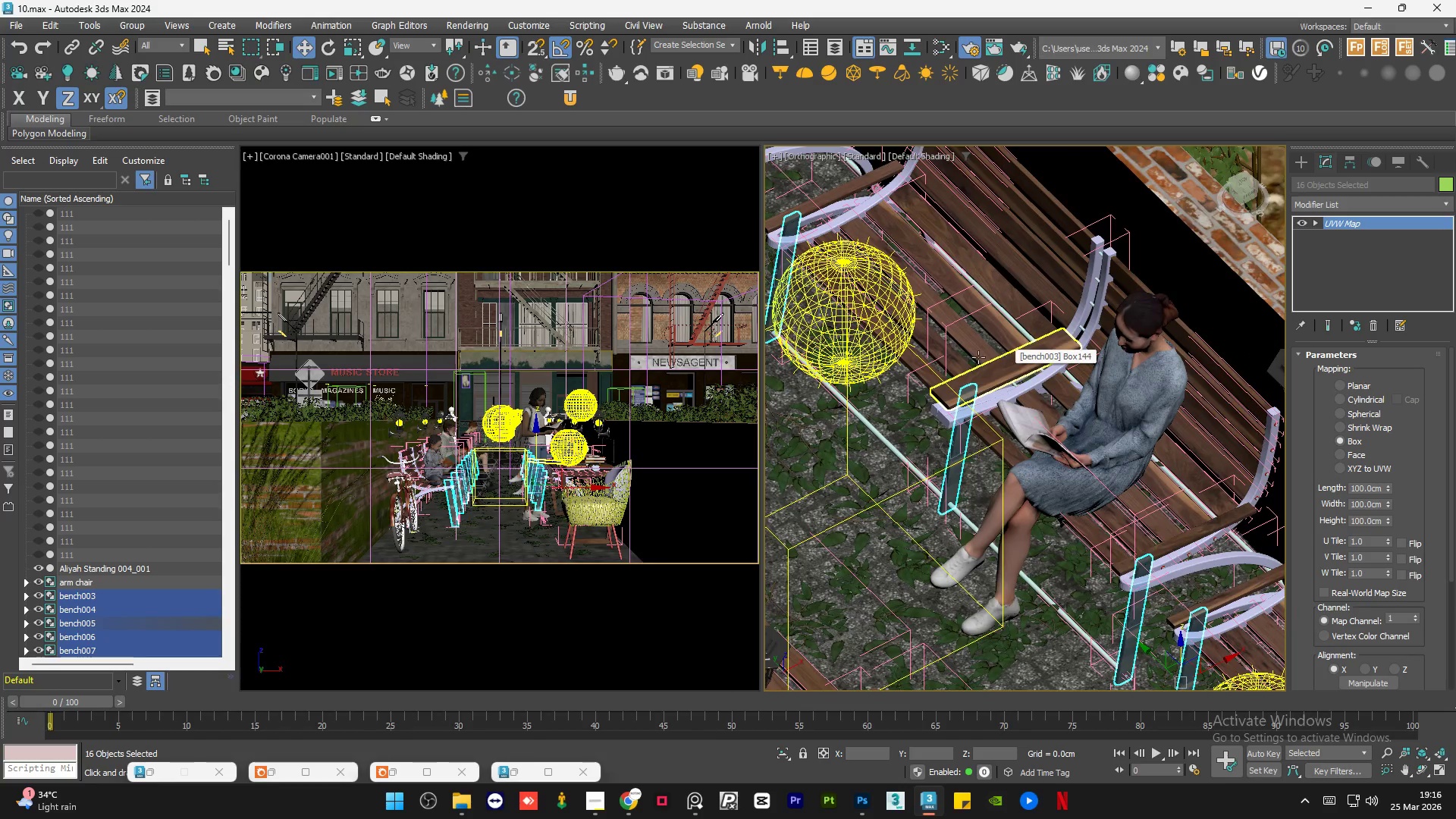 
hold_key(key=AltLeft, duration=0.78)
 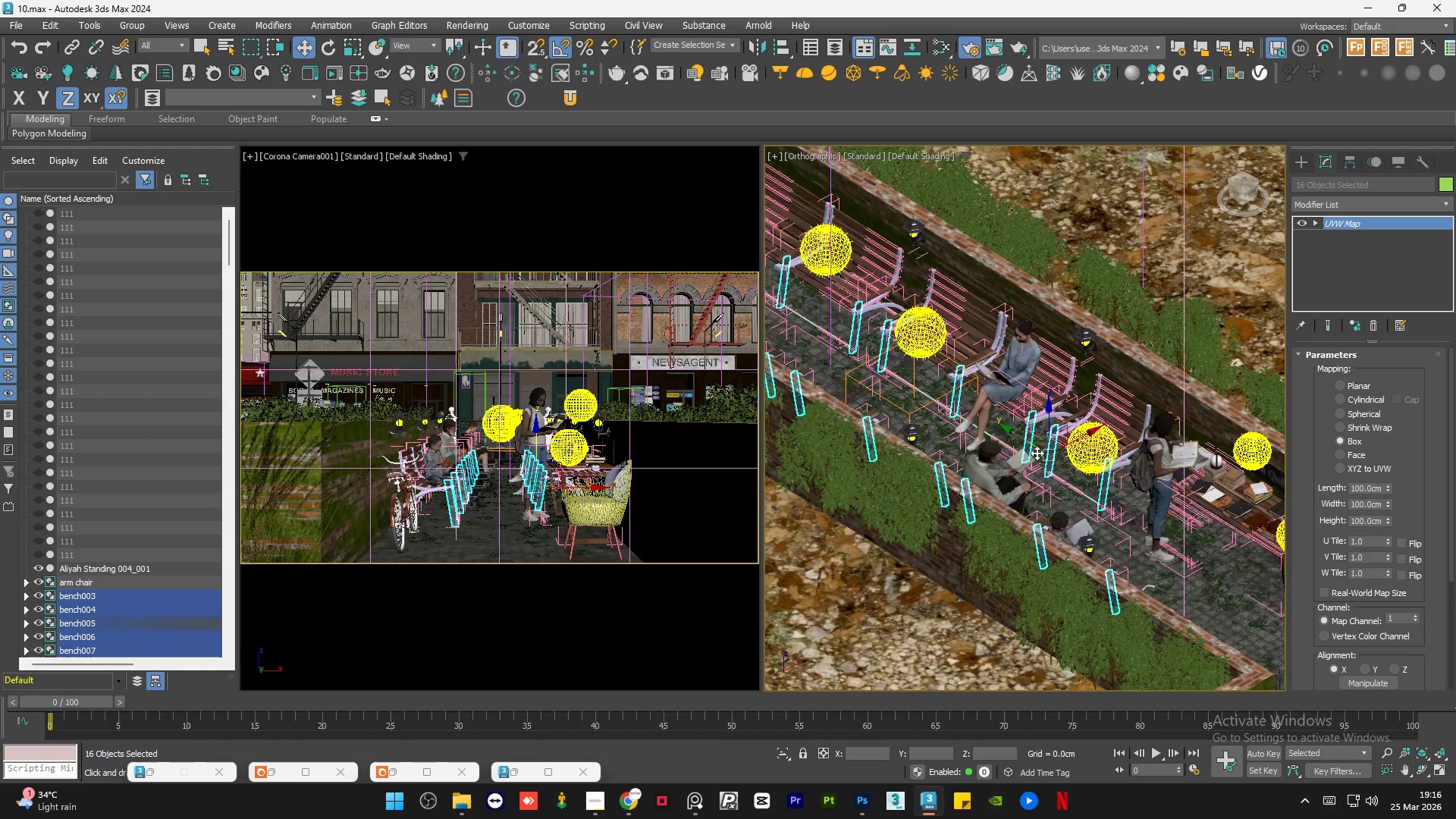 
scroll: coordinate [959, 371], scroll_direction: down, amount: 3.0
 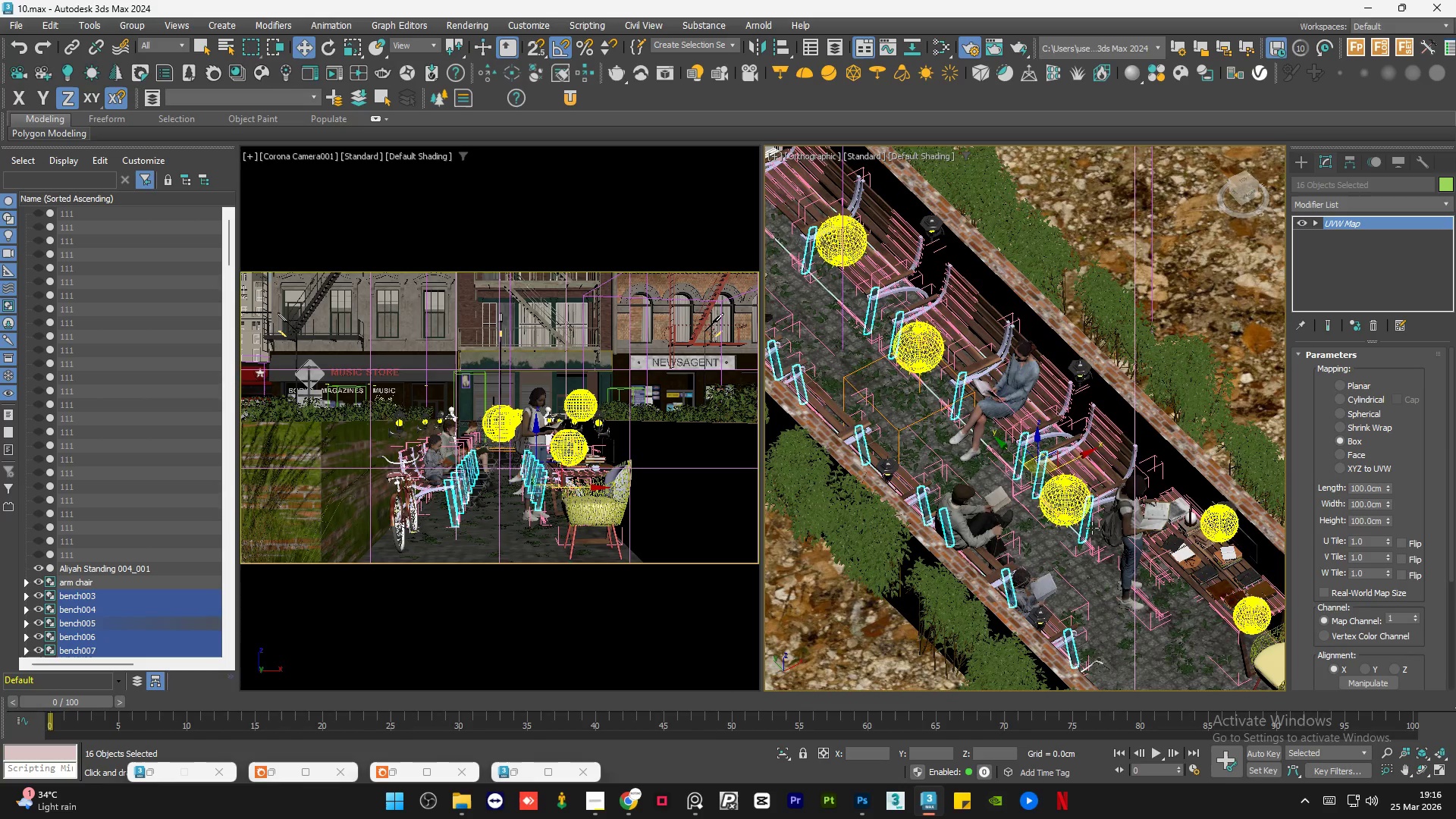 
scroll: coordinate [1087, 474], scroll_direction: up, amount: 7.0
 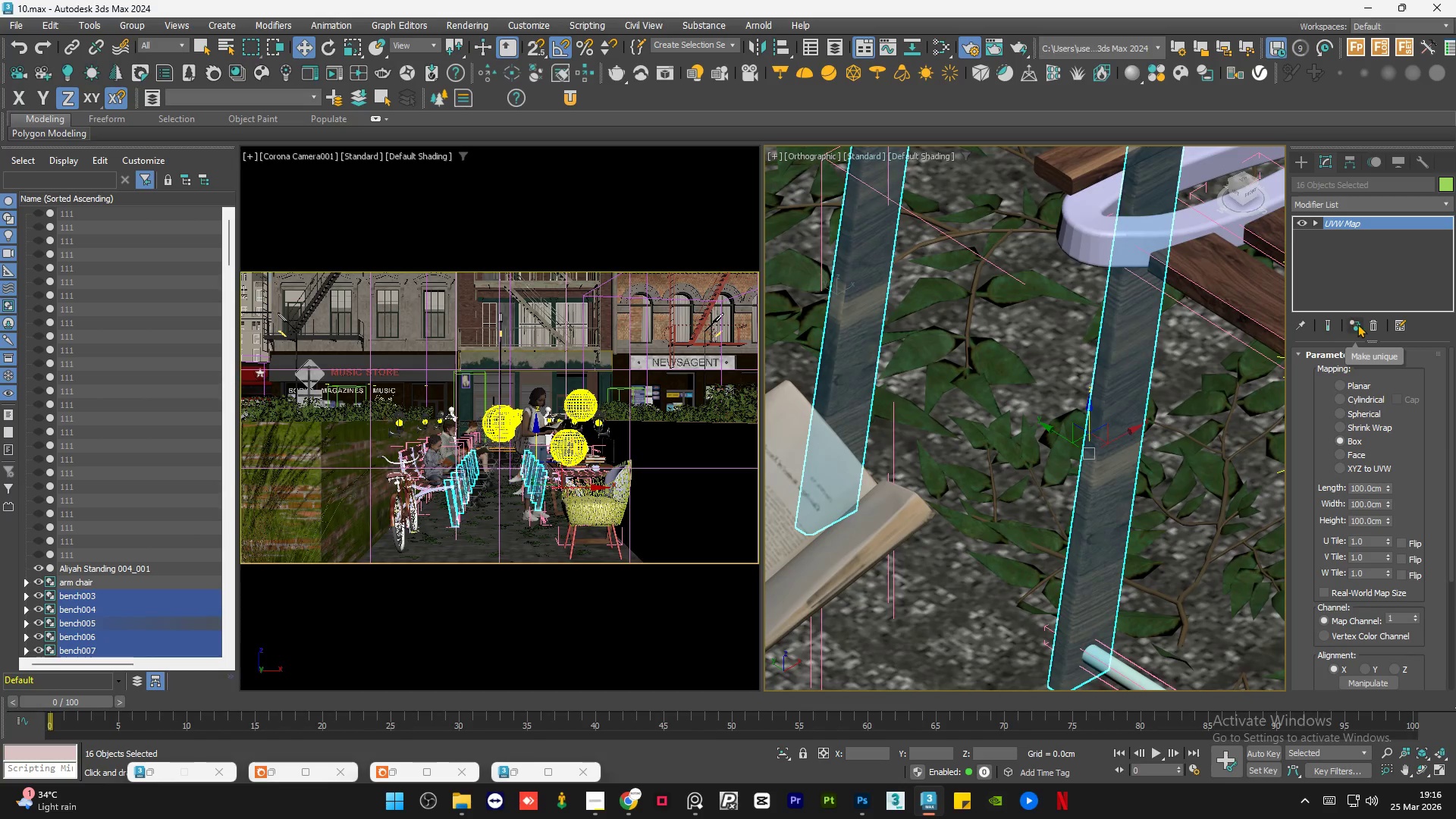 
left_click([1357, 325])
 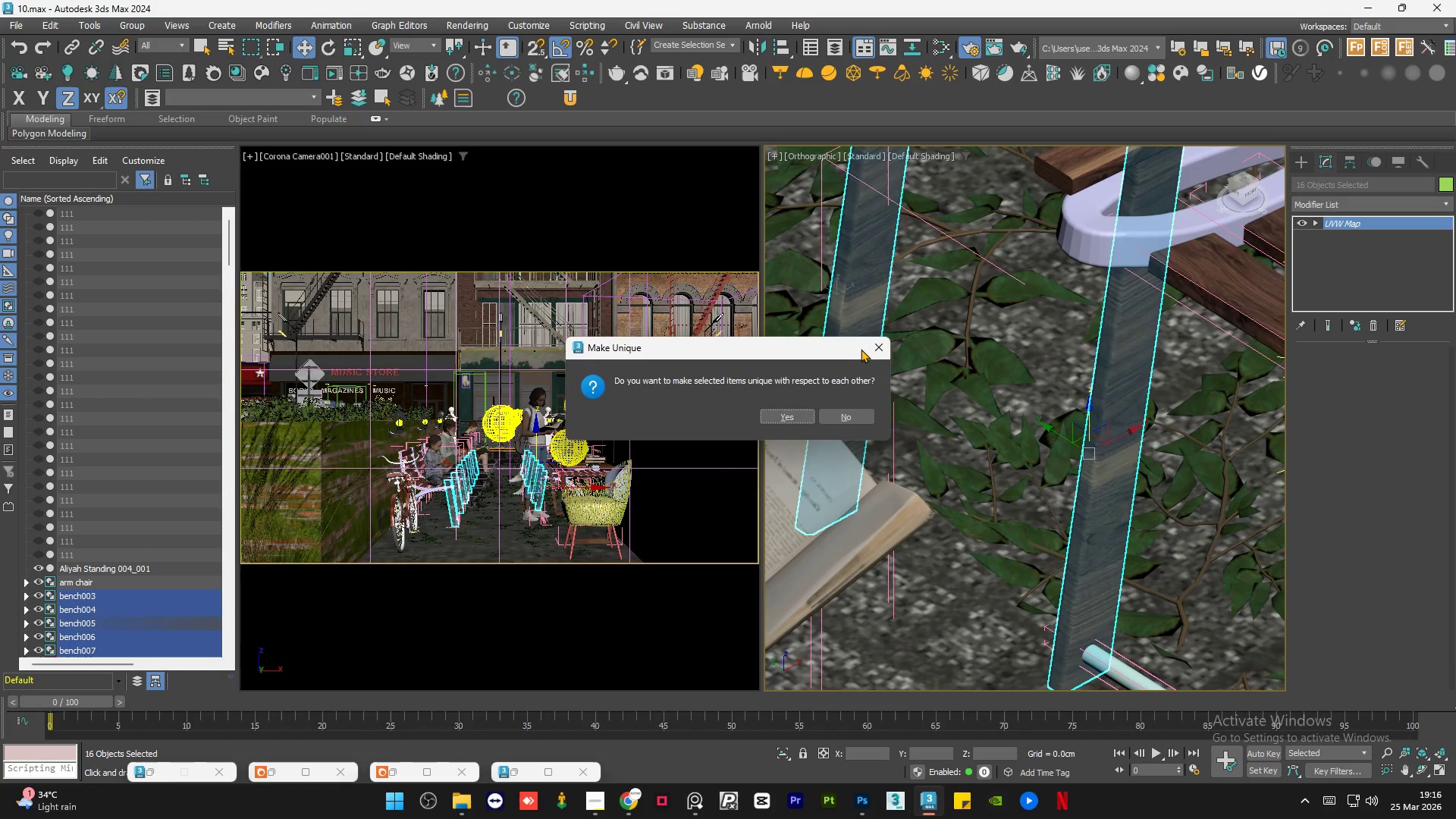 
left_click([866, 349])
 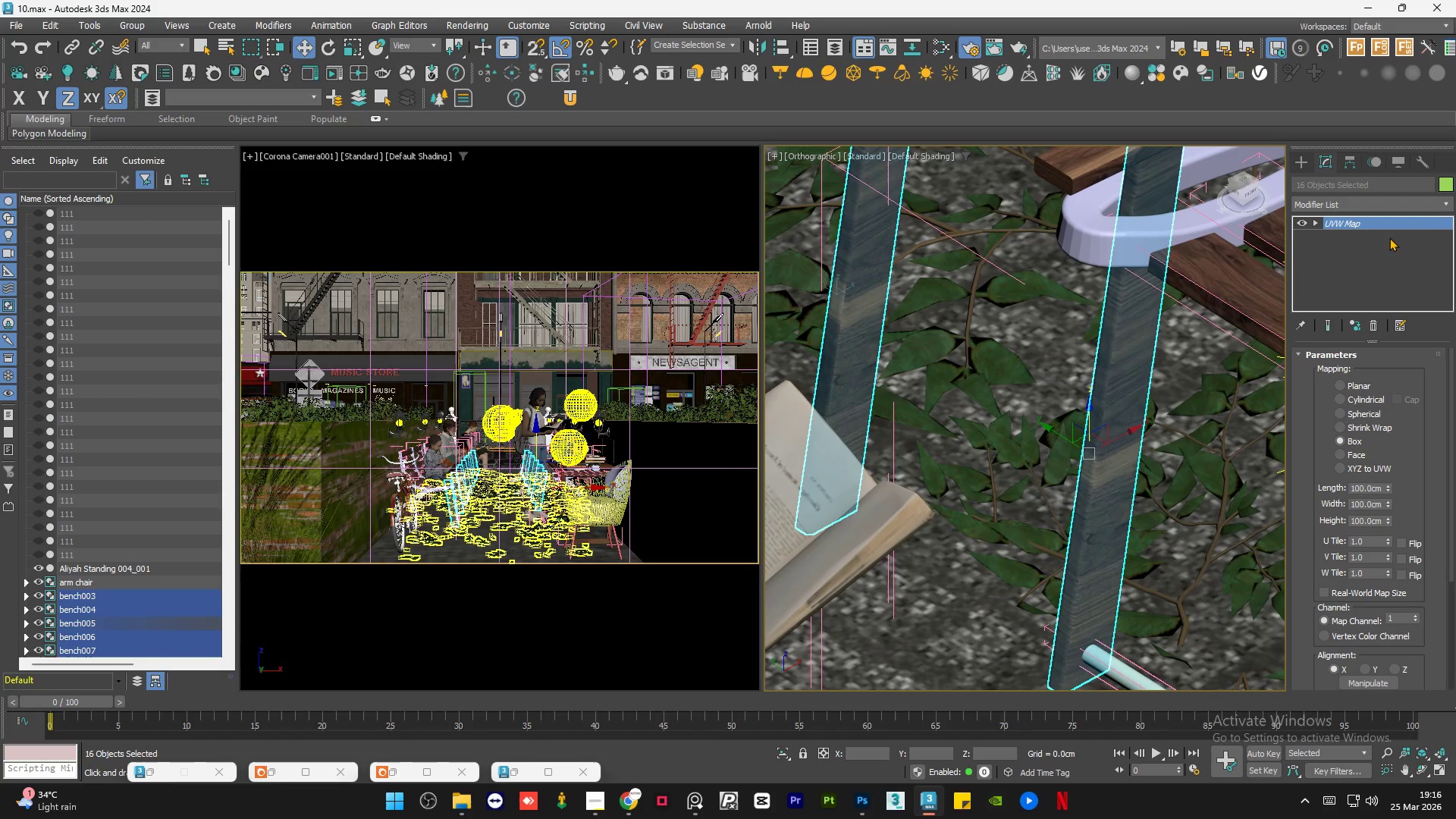 
right_click([1370, 223])
 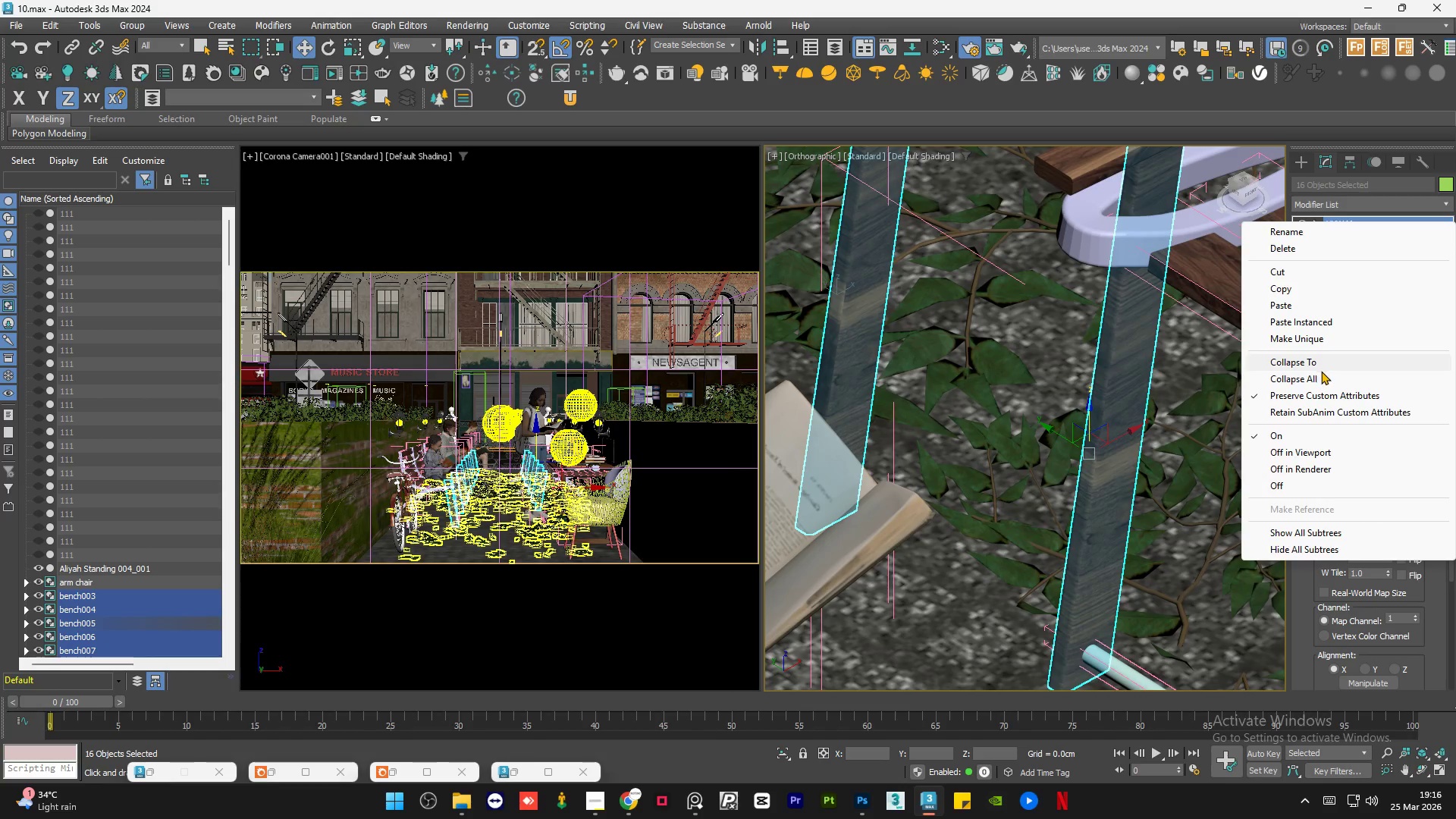 
left_click([1321, 372])
 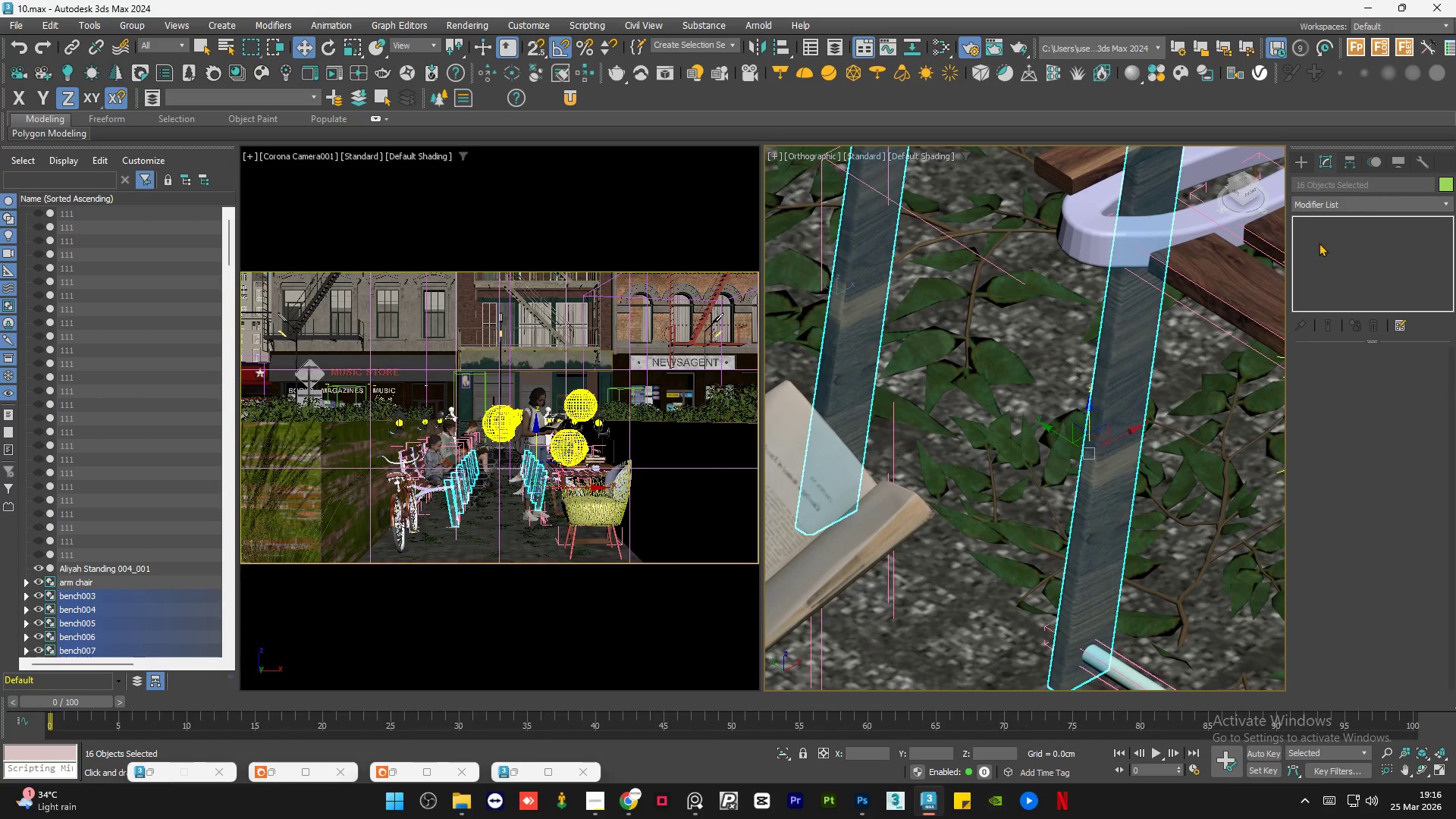 
right_click([1322, 234])
 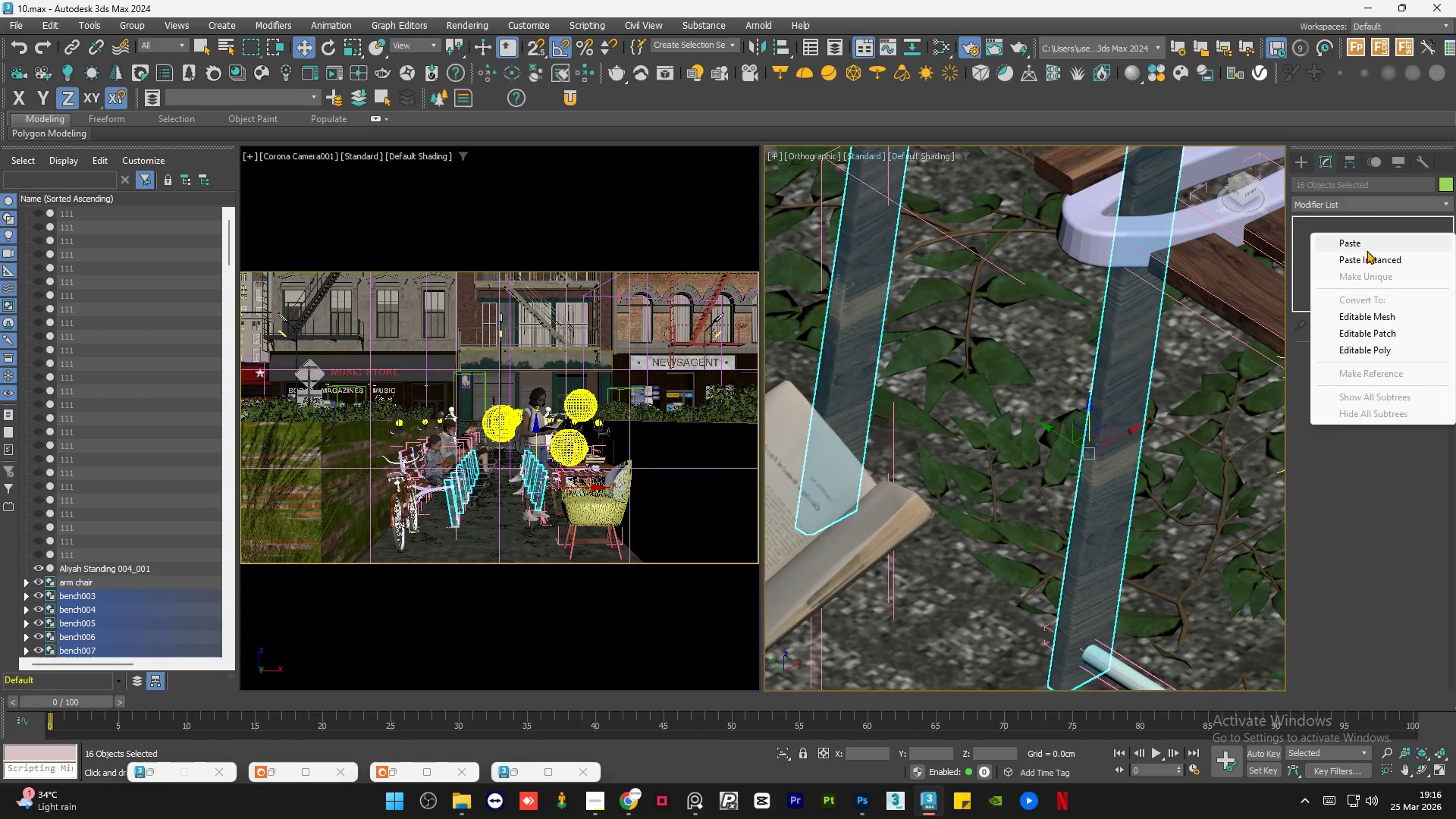 
left_click([1367, 246])
 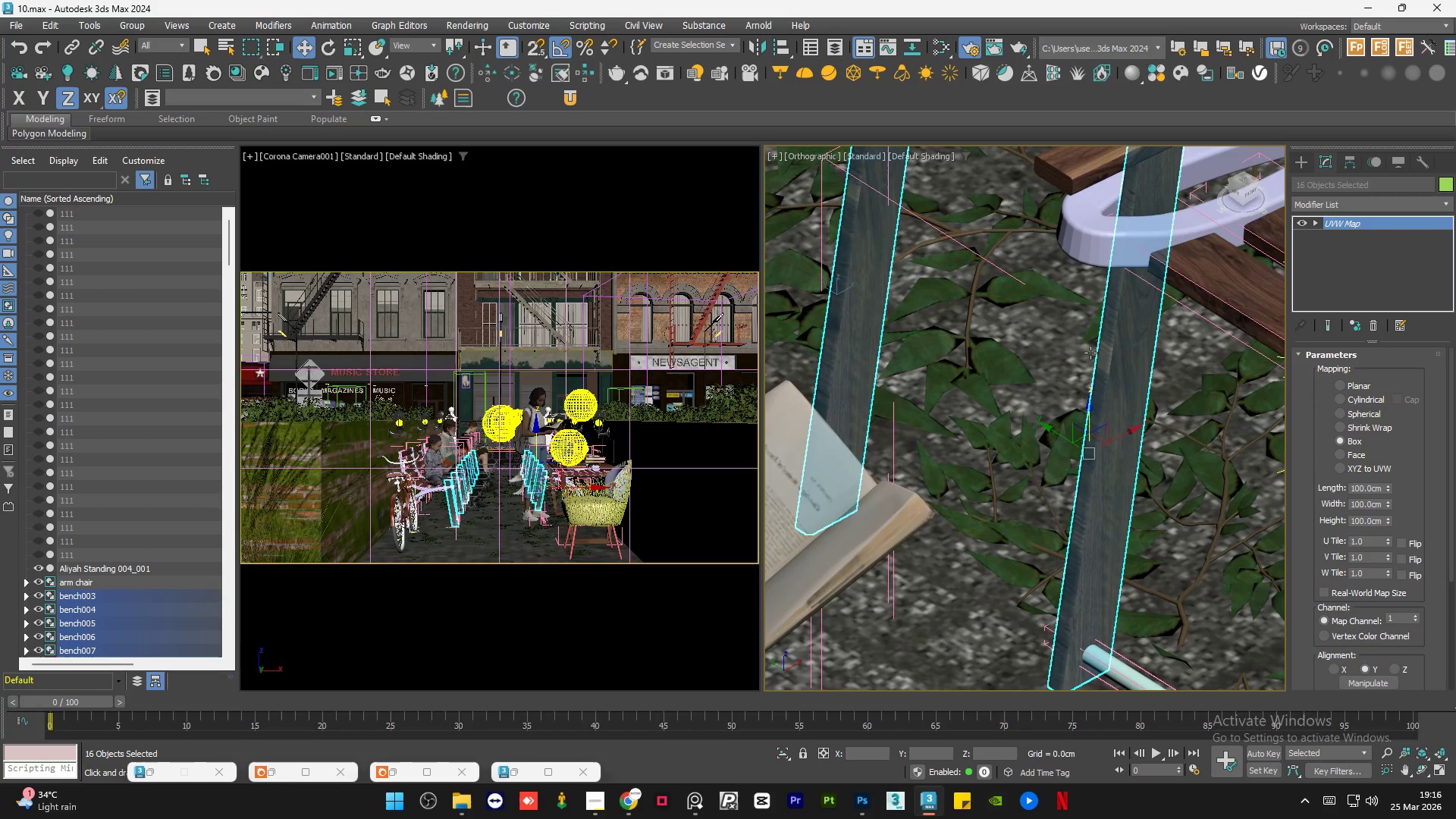 
hold_key(key=AltLeft, duration=0.61)
 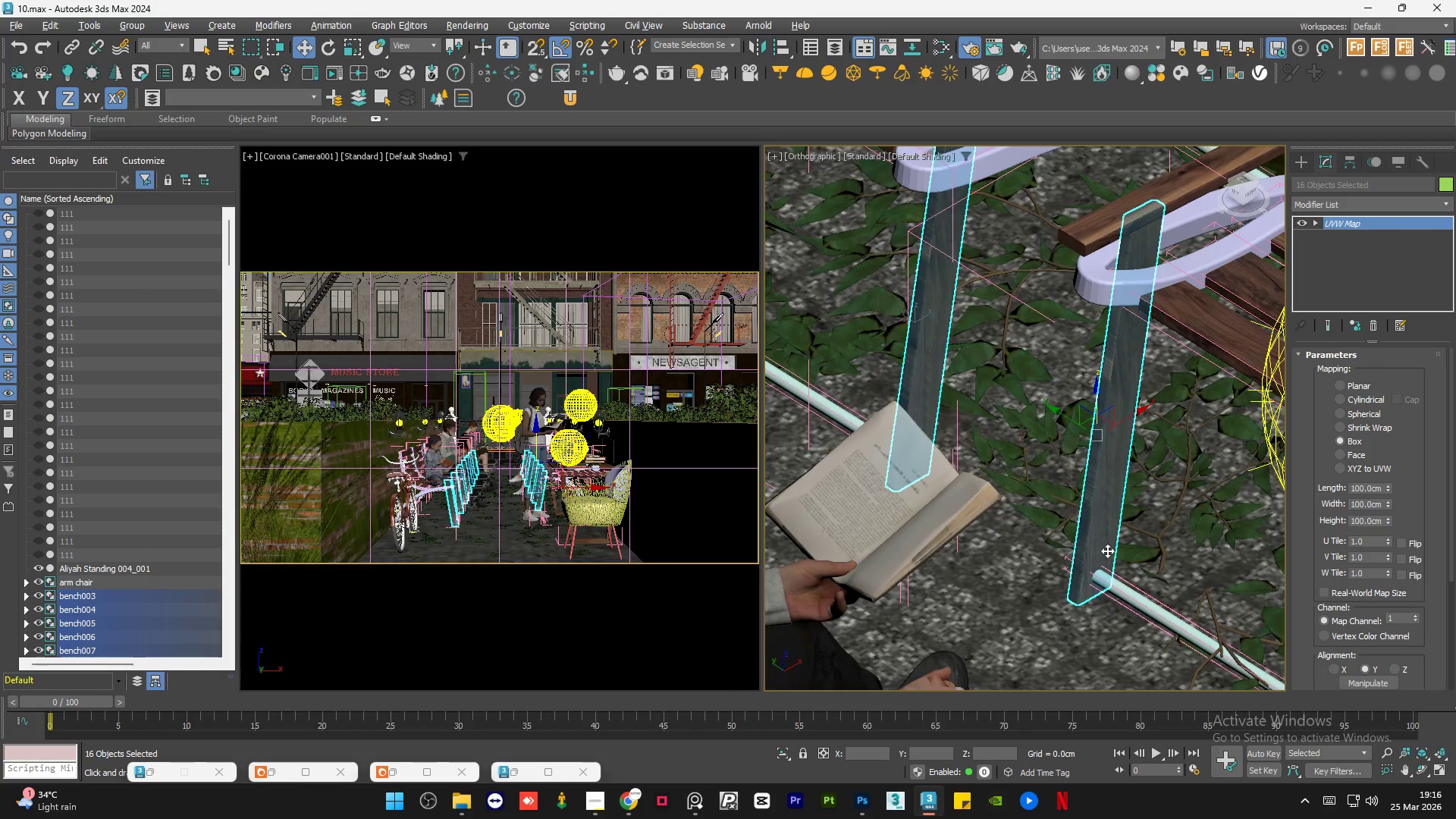 
scroll: coordinate [1075, 410], scroll_direction: down, amount: 1.0
 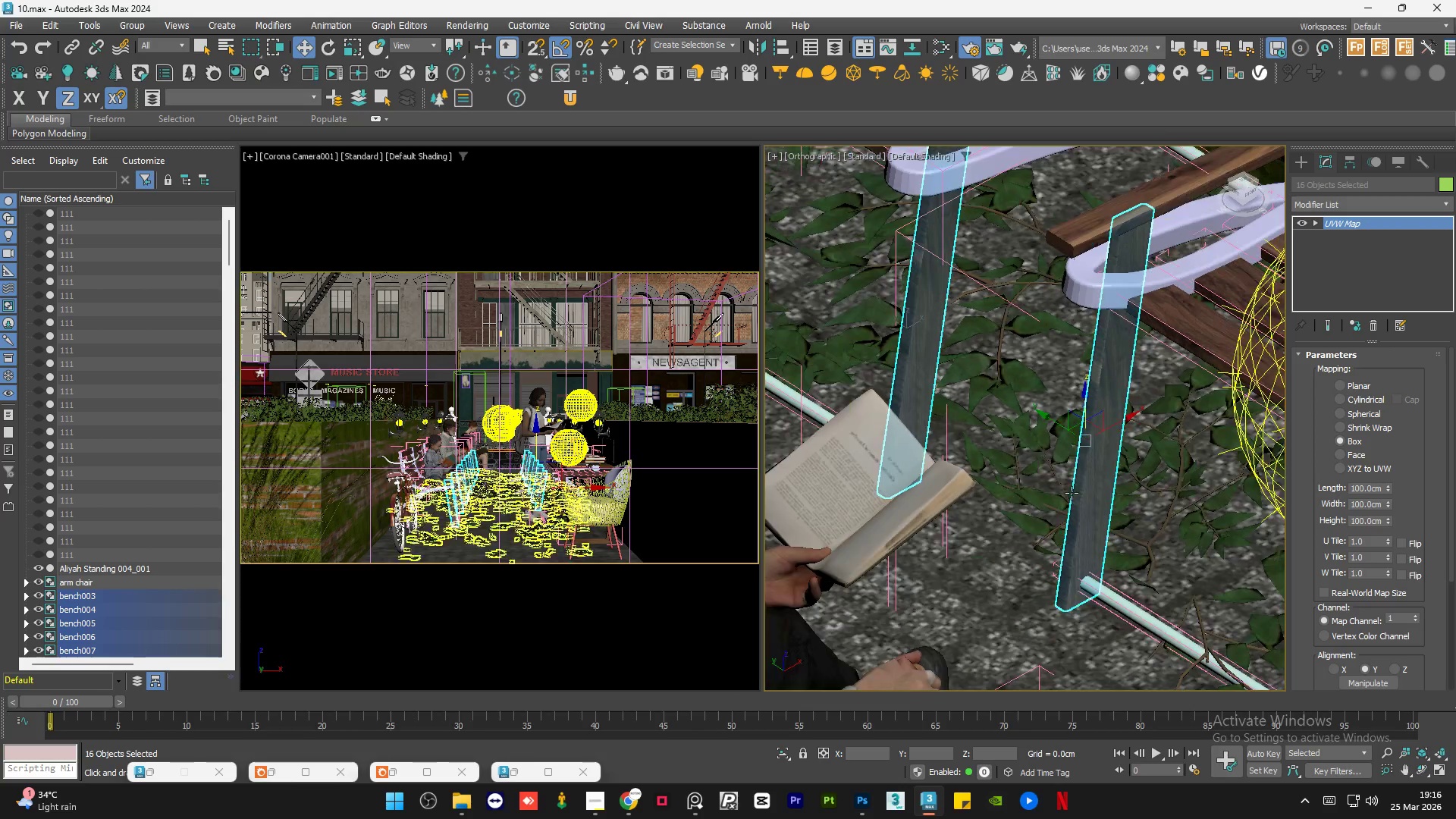 
scroll: coordinate [1107, 551], scroll_direction: up, amount: 2.0
 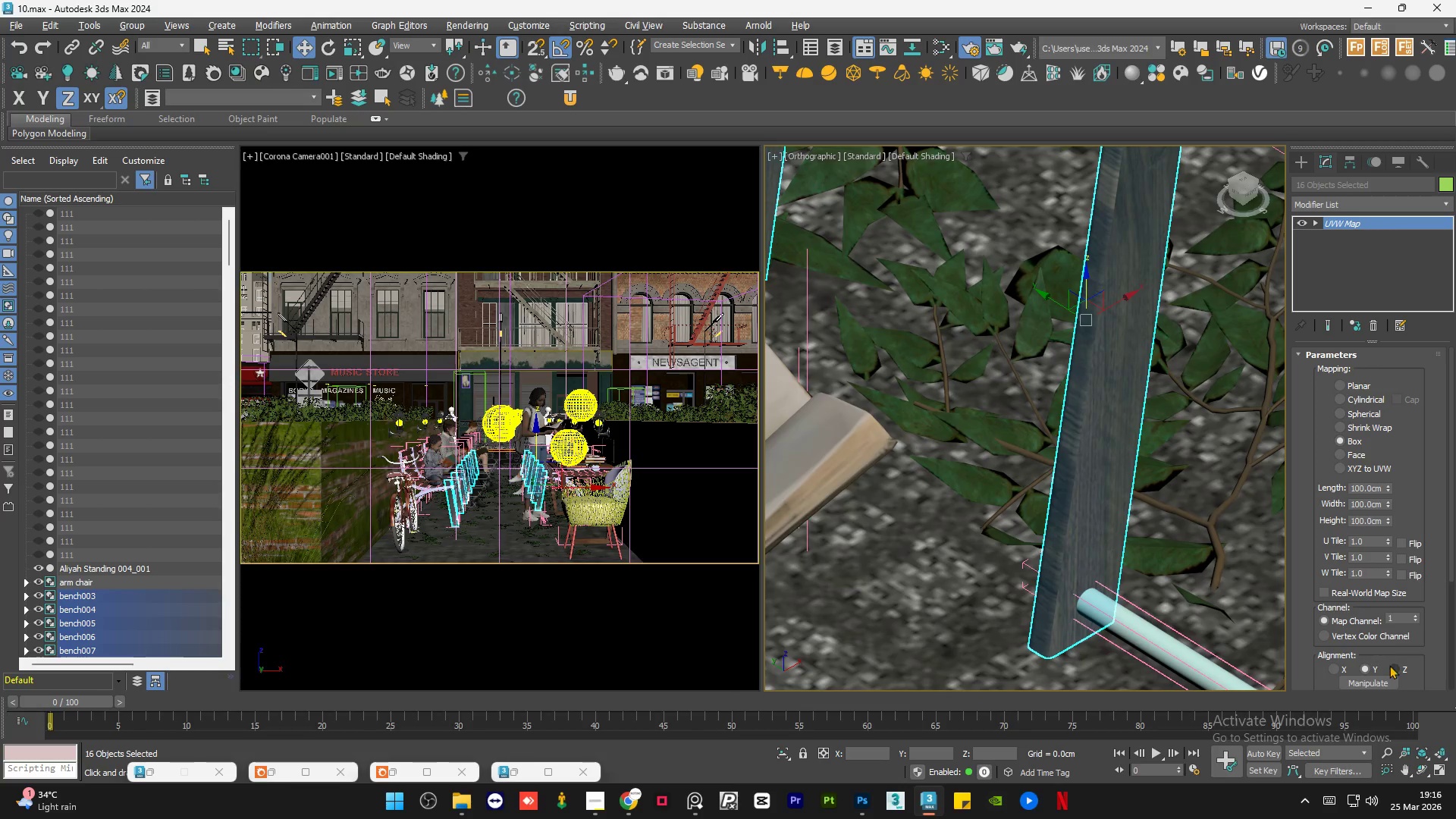 
left_click([1394, 669])
 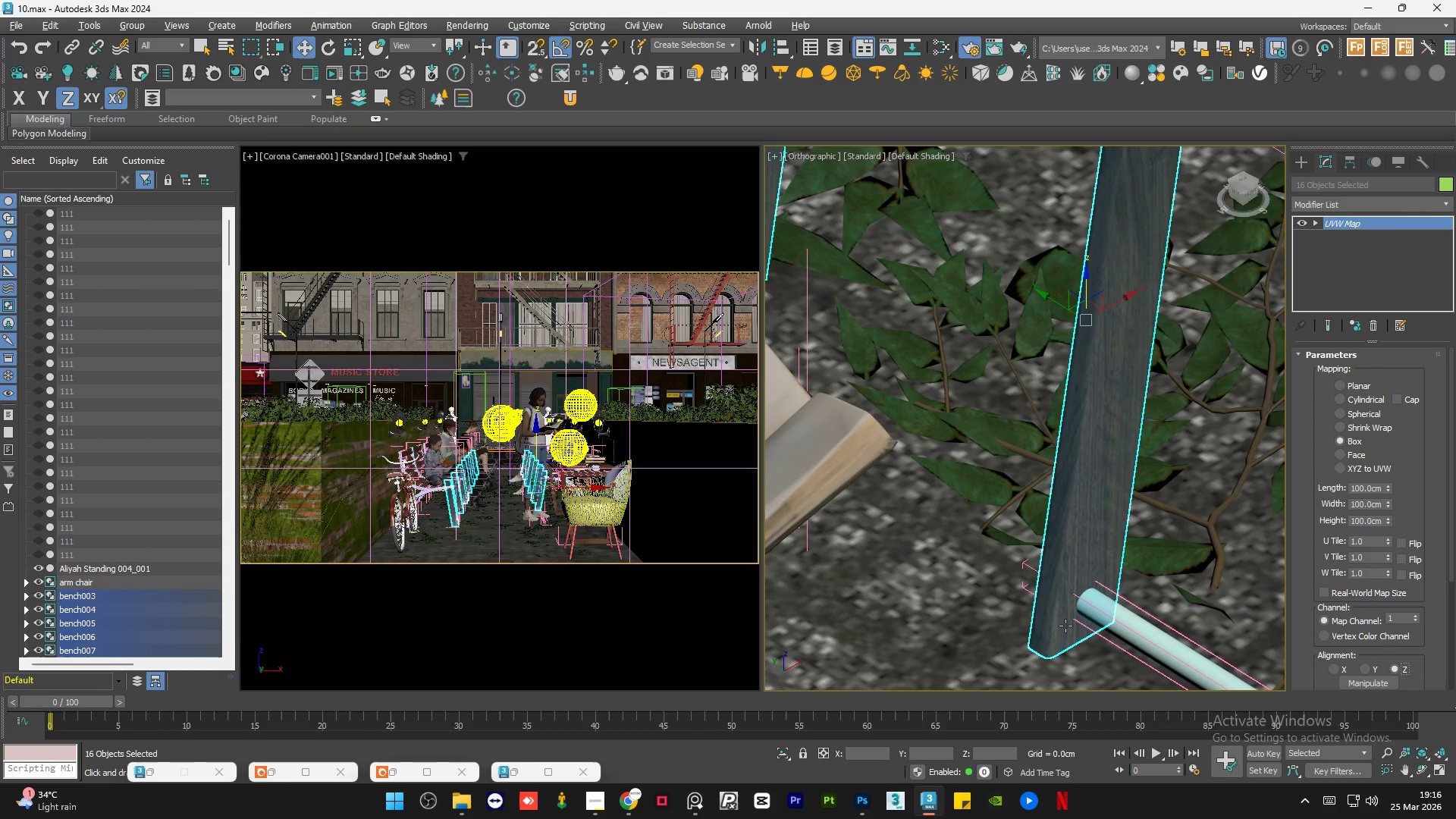 
scroll: coordinate [1125, 495], scroll_direction: down, amount: 5.0
 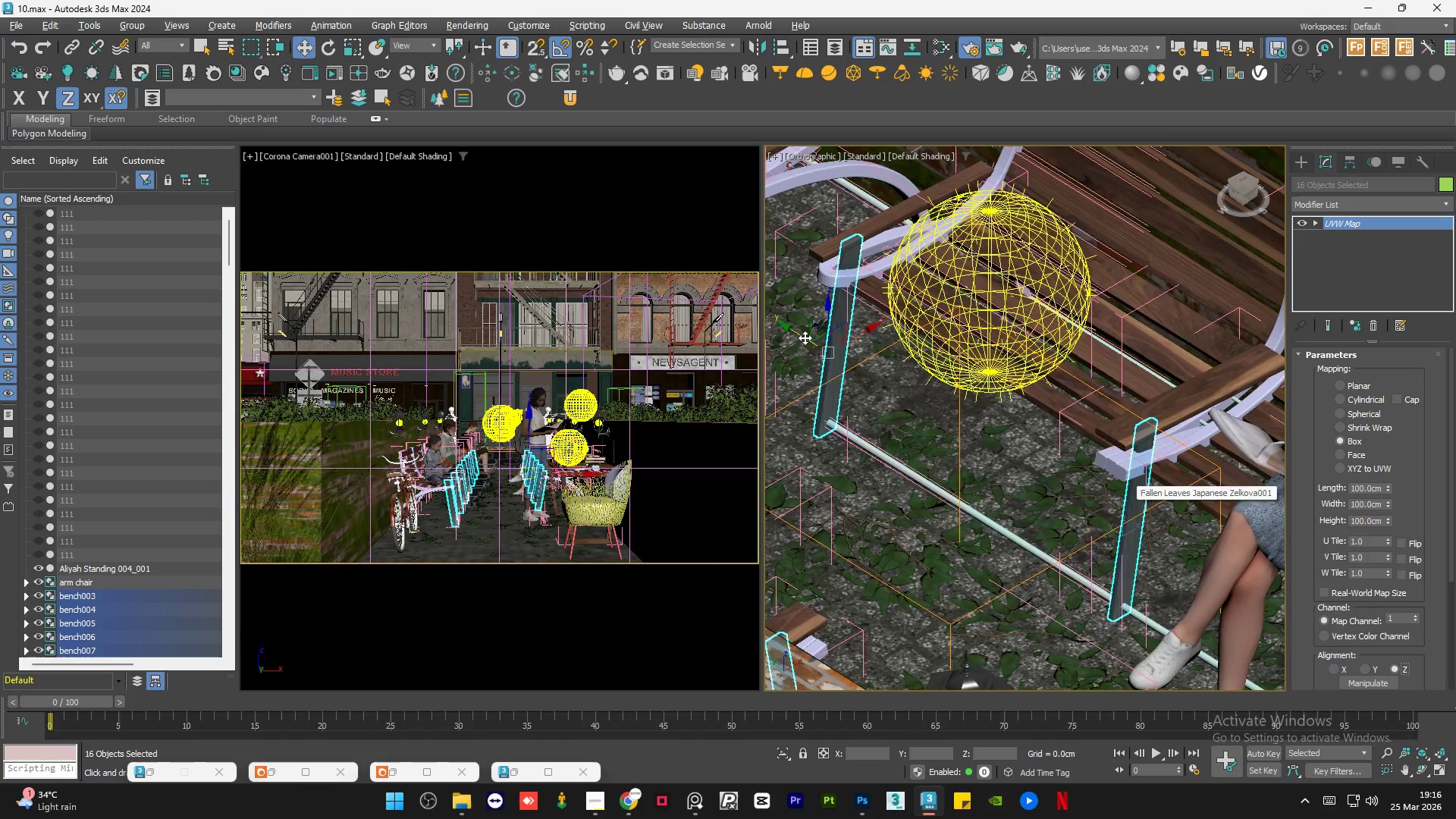 
scroll: coordinate [835, 313], scroll_direction: up, amount: 7.0
 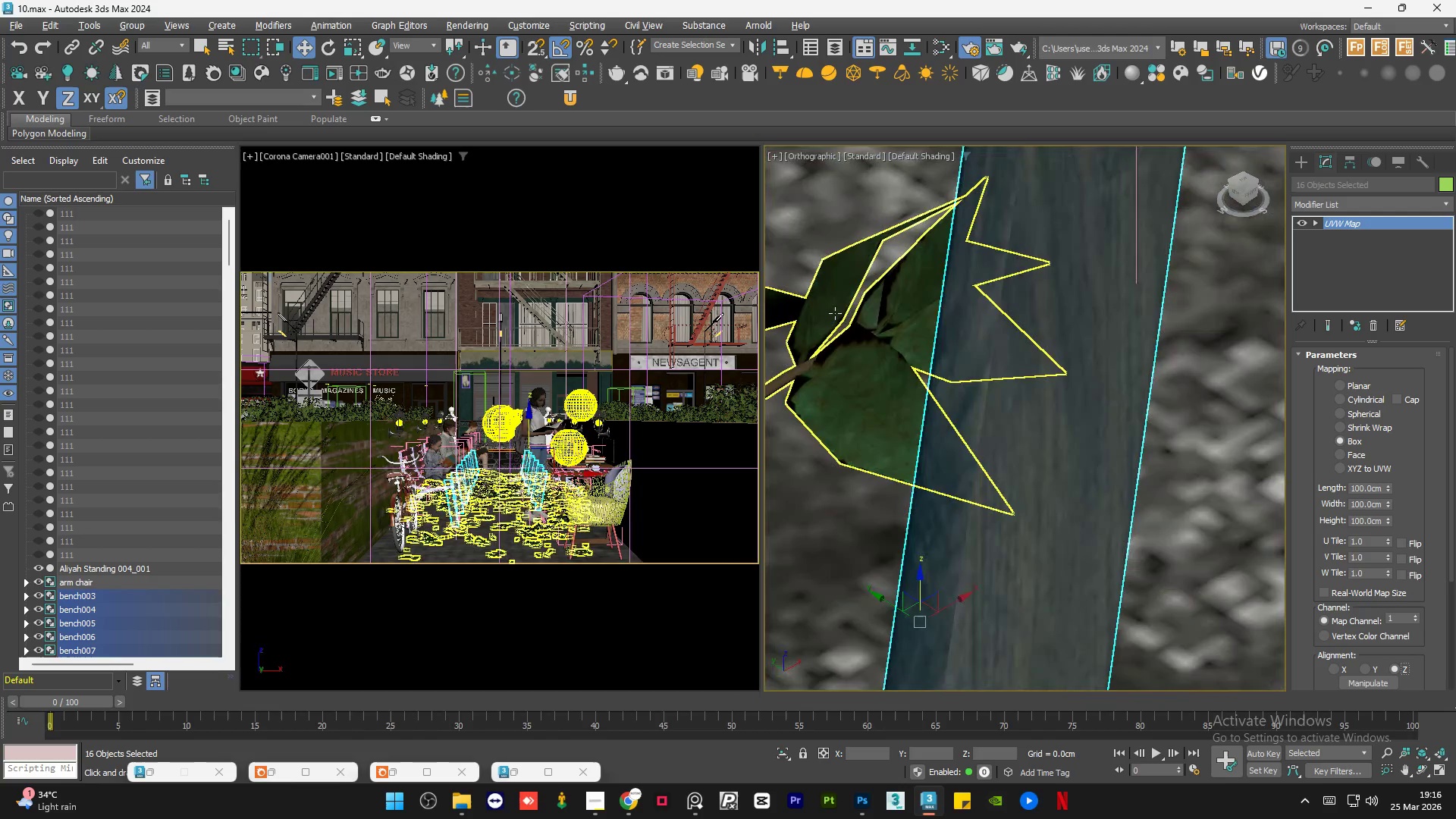 
hold_key(key=AltLeft, duration=1.5)
 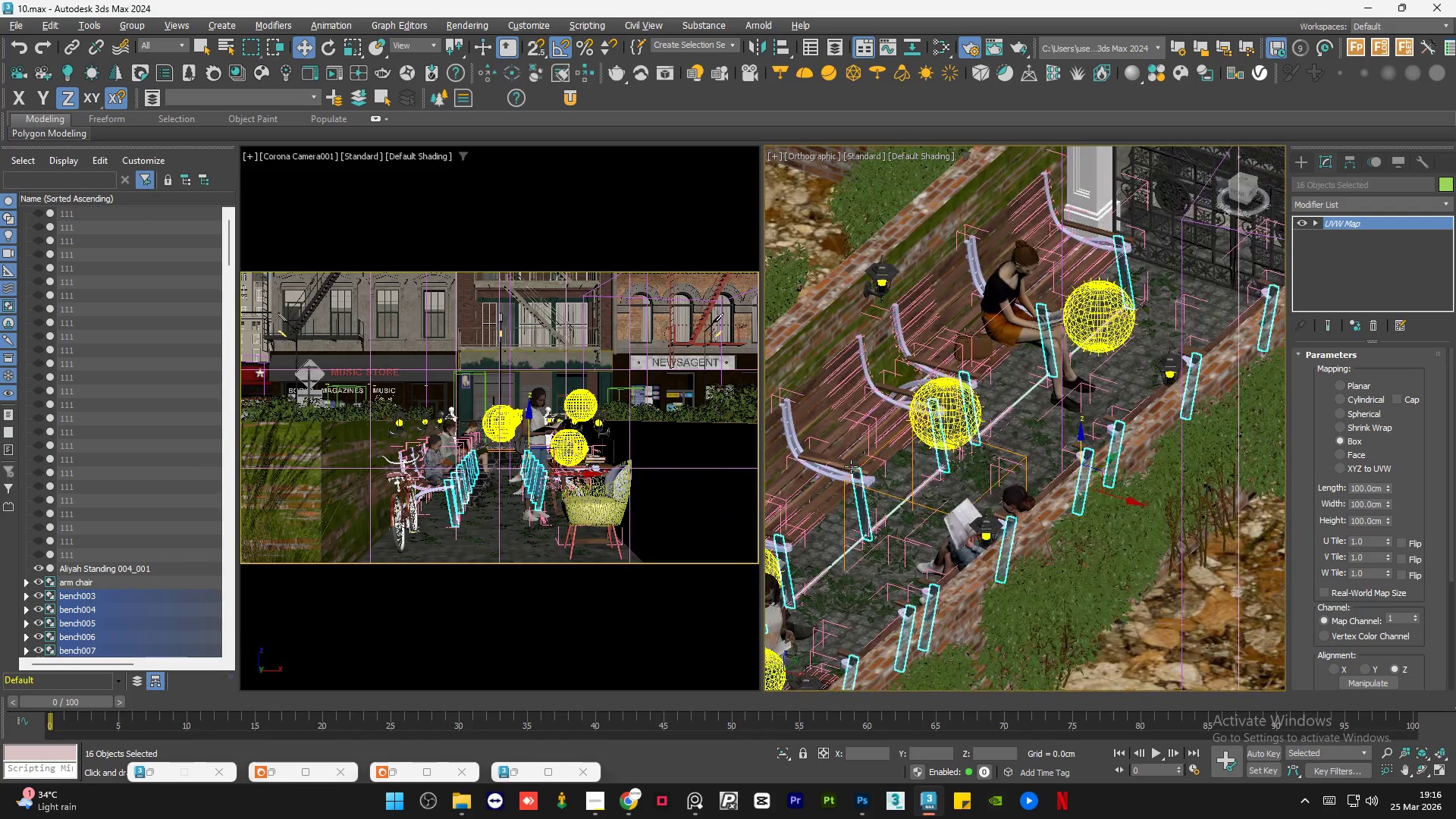 
scroll: coordinate [961, 457], scroll_direction: down, amount: 12.0
 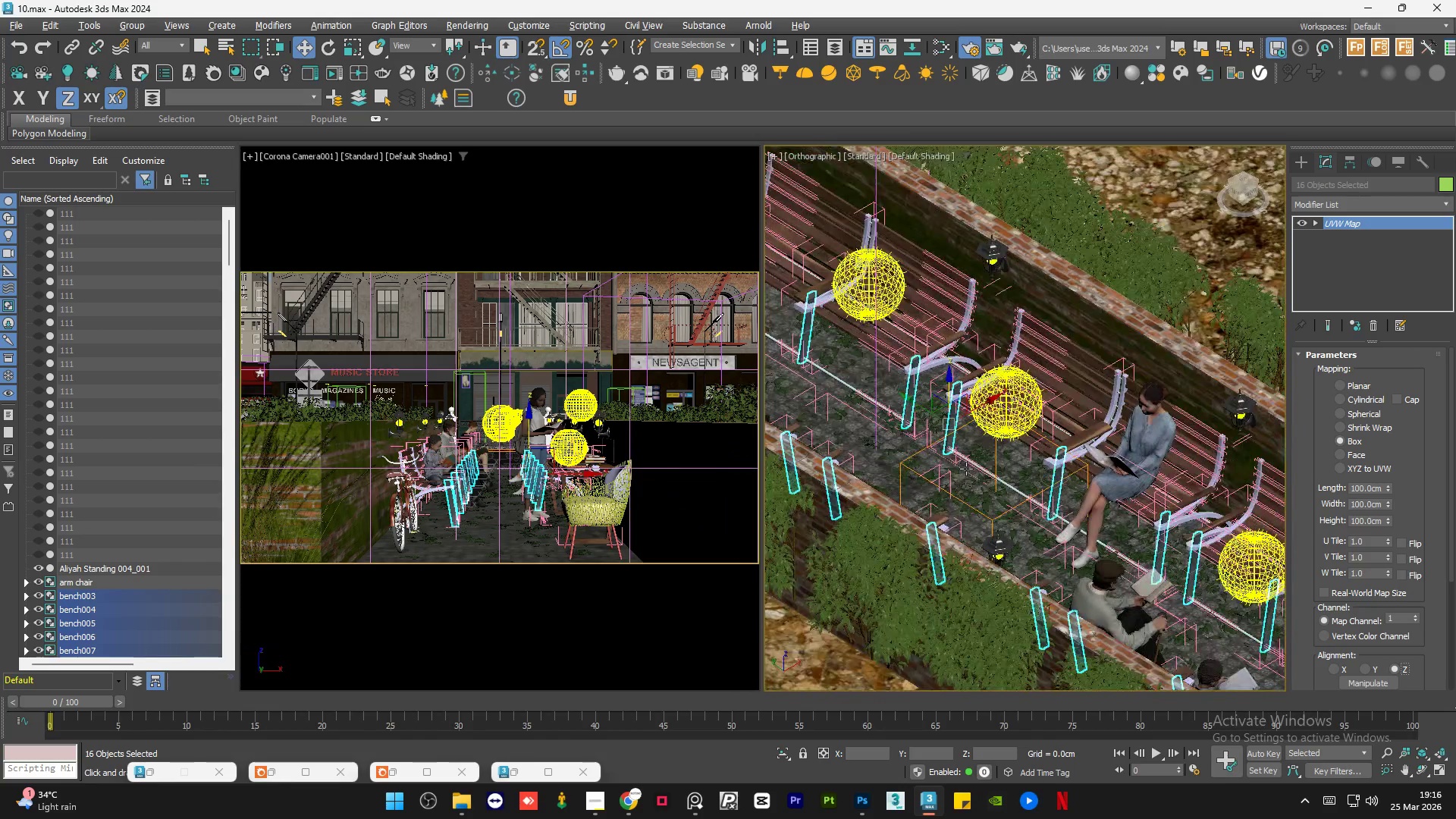 
key(Alt+AltLeft)
 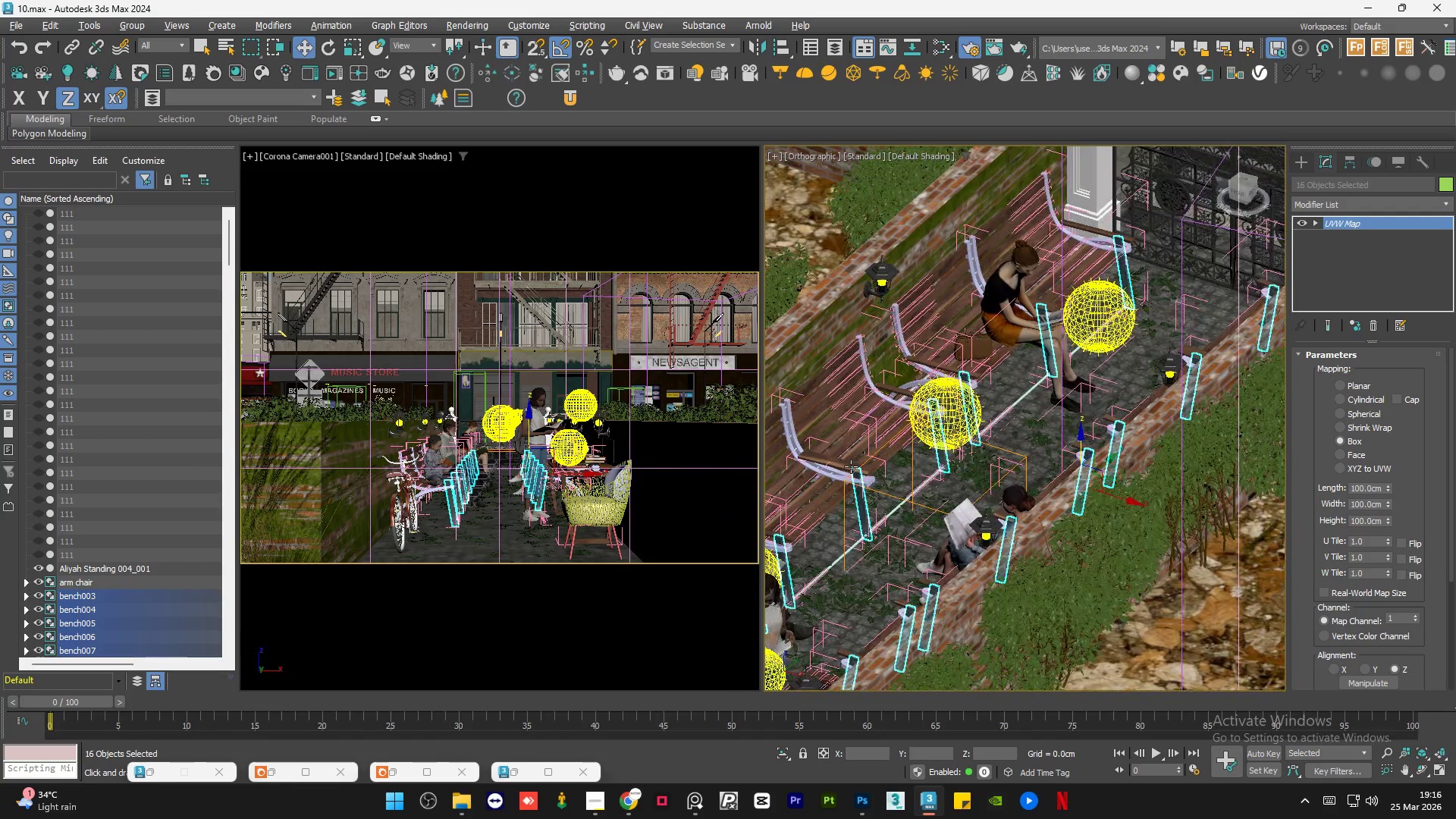 
key(Alt+AltLeft)
 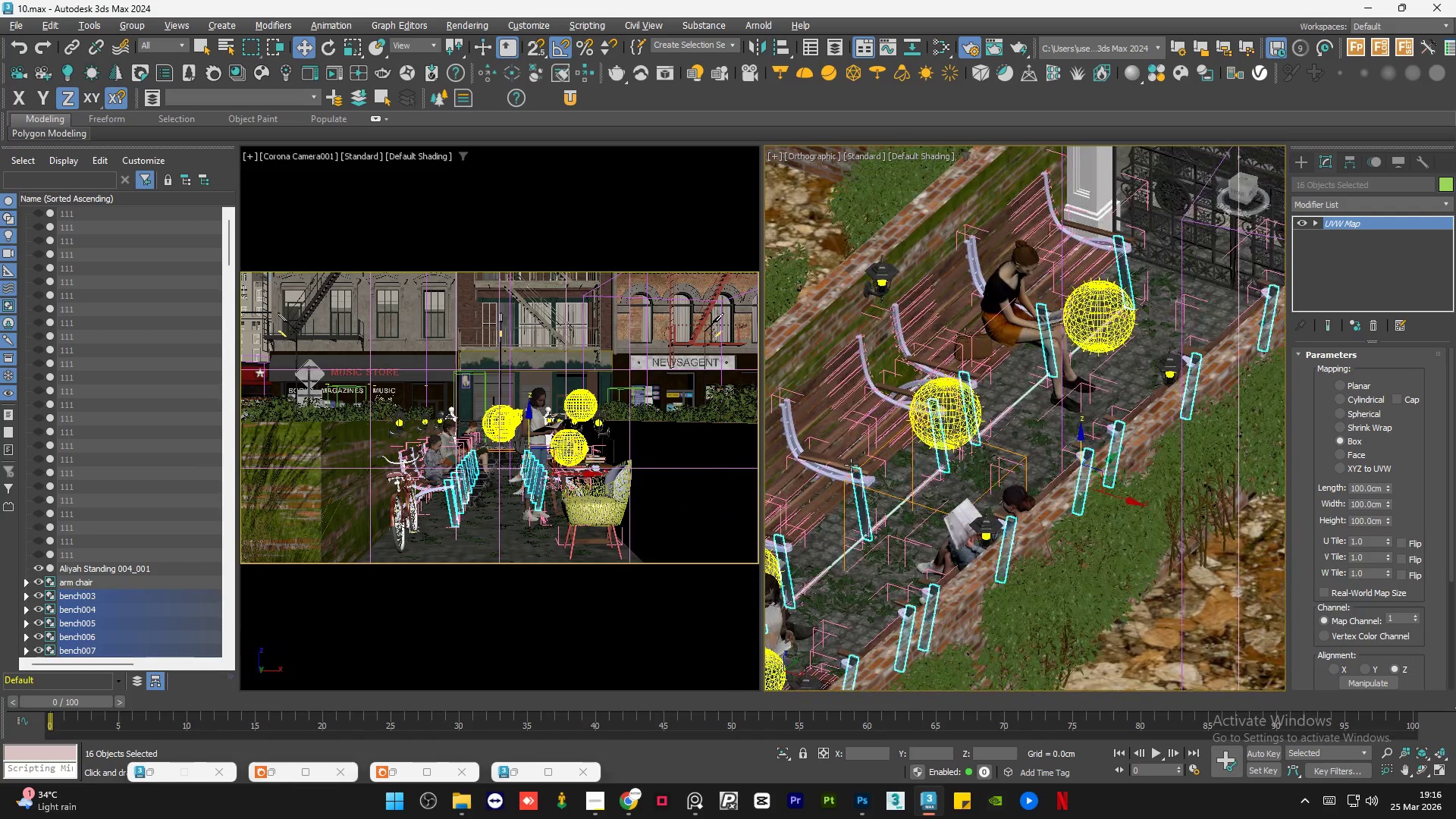 
key(Alt+AltLeft)
 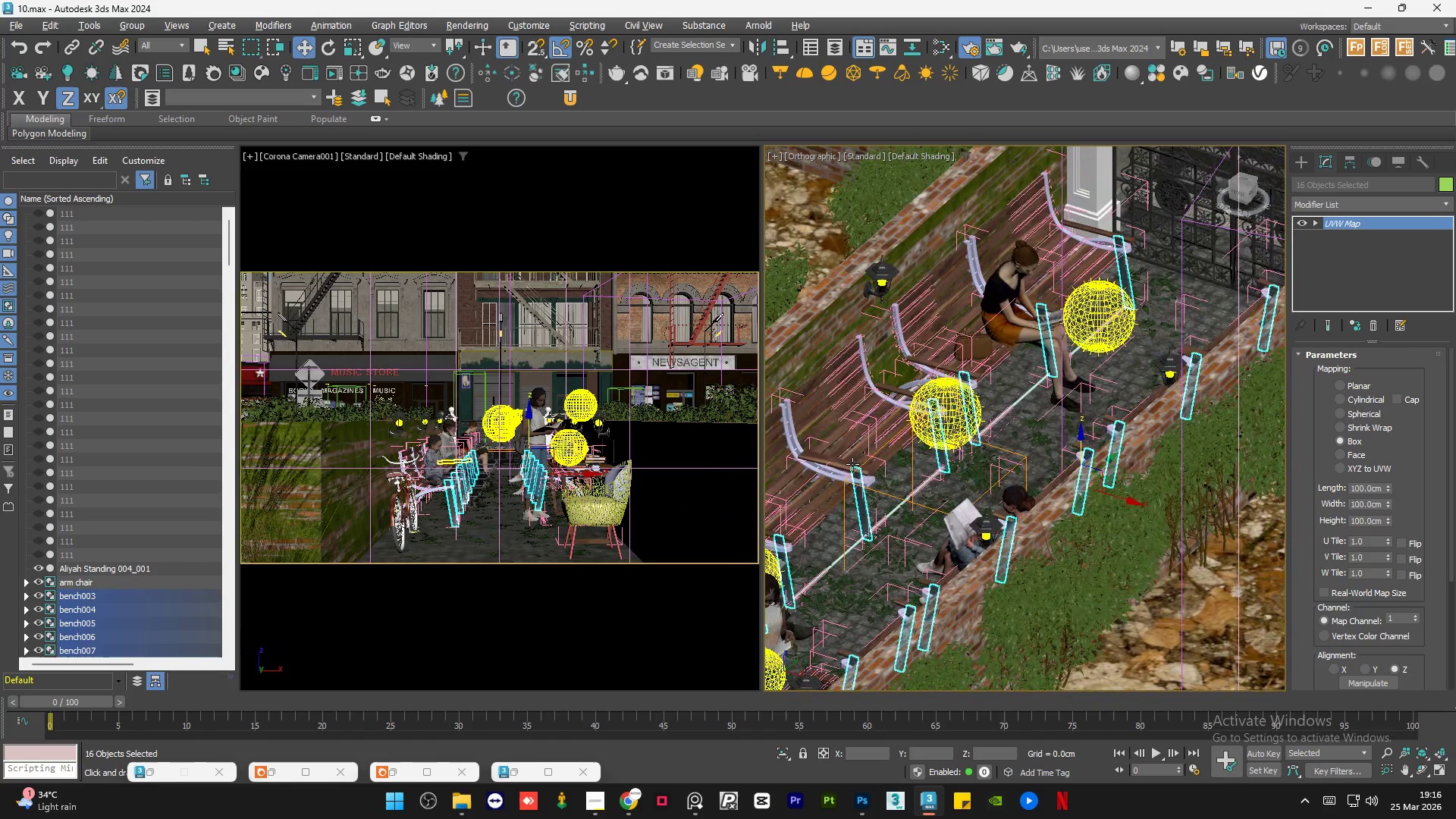 
hold_key(key=AltLeft, duration=2.97)
 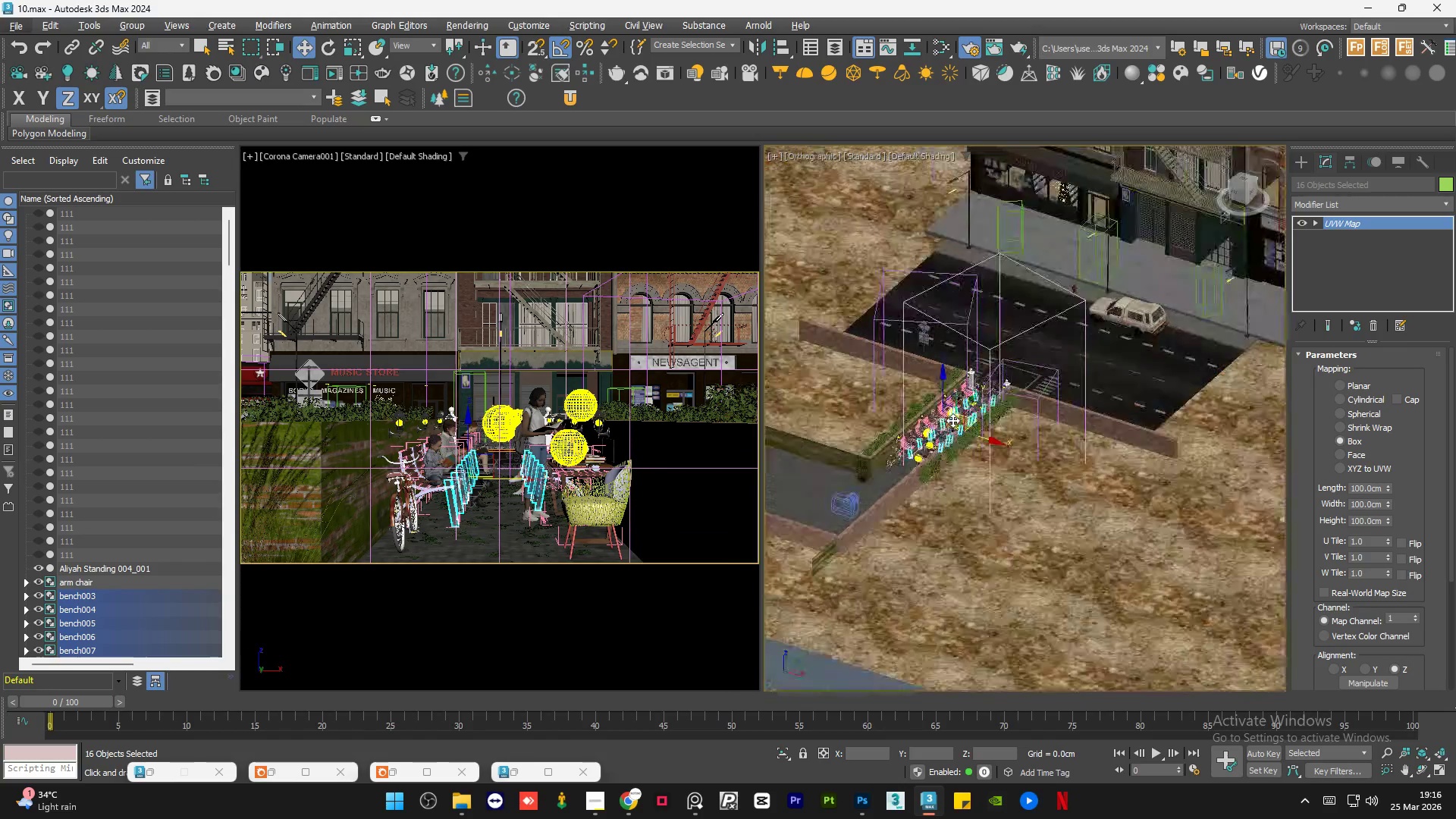 
hold_key(key=AltLeft, duration=0.45)
 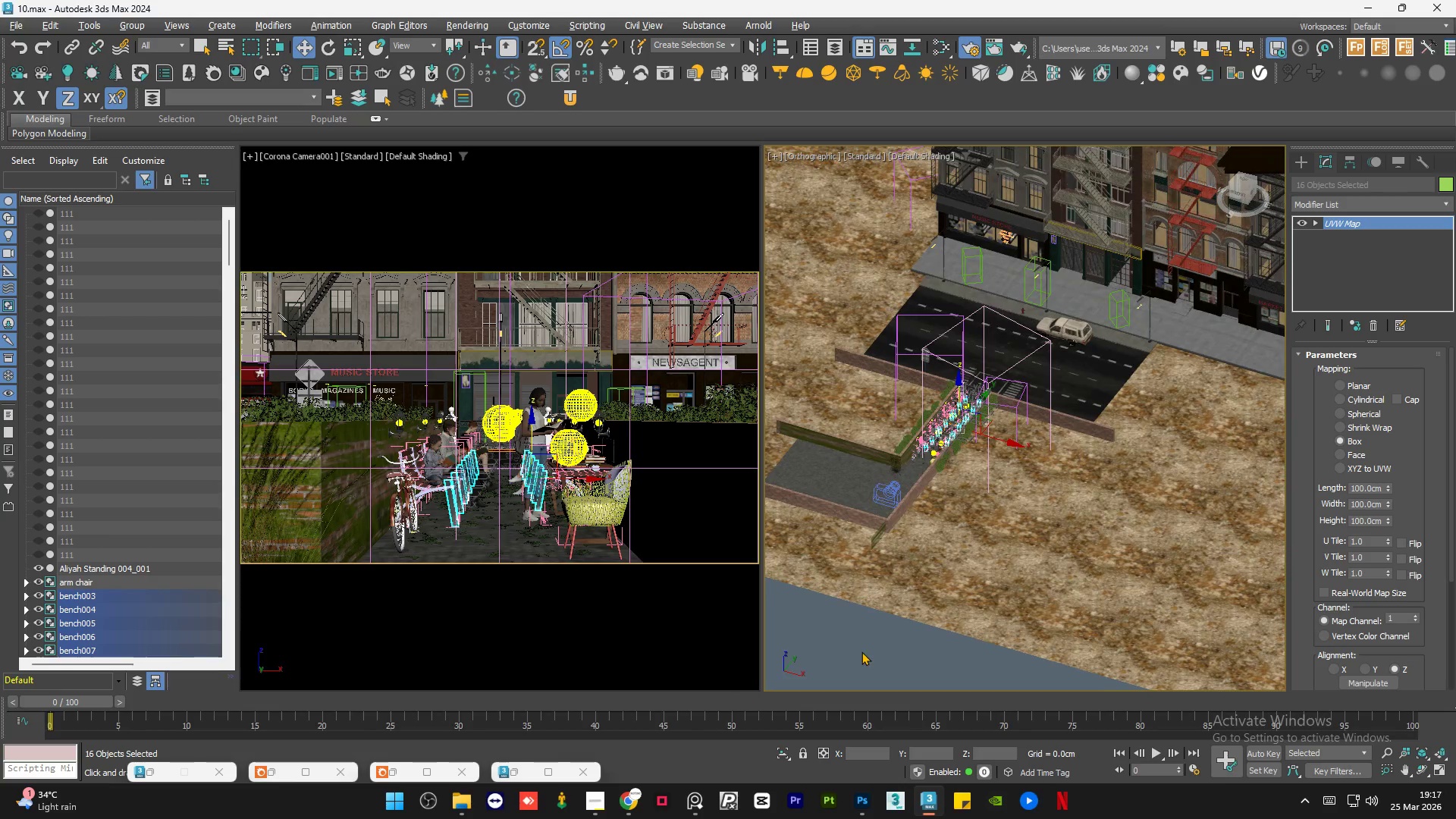 
scroll: coordinate [952, 420], scroll_direction: down, amount: 11.0
 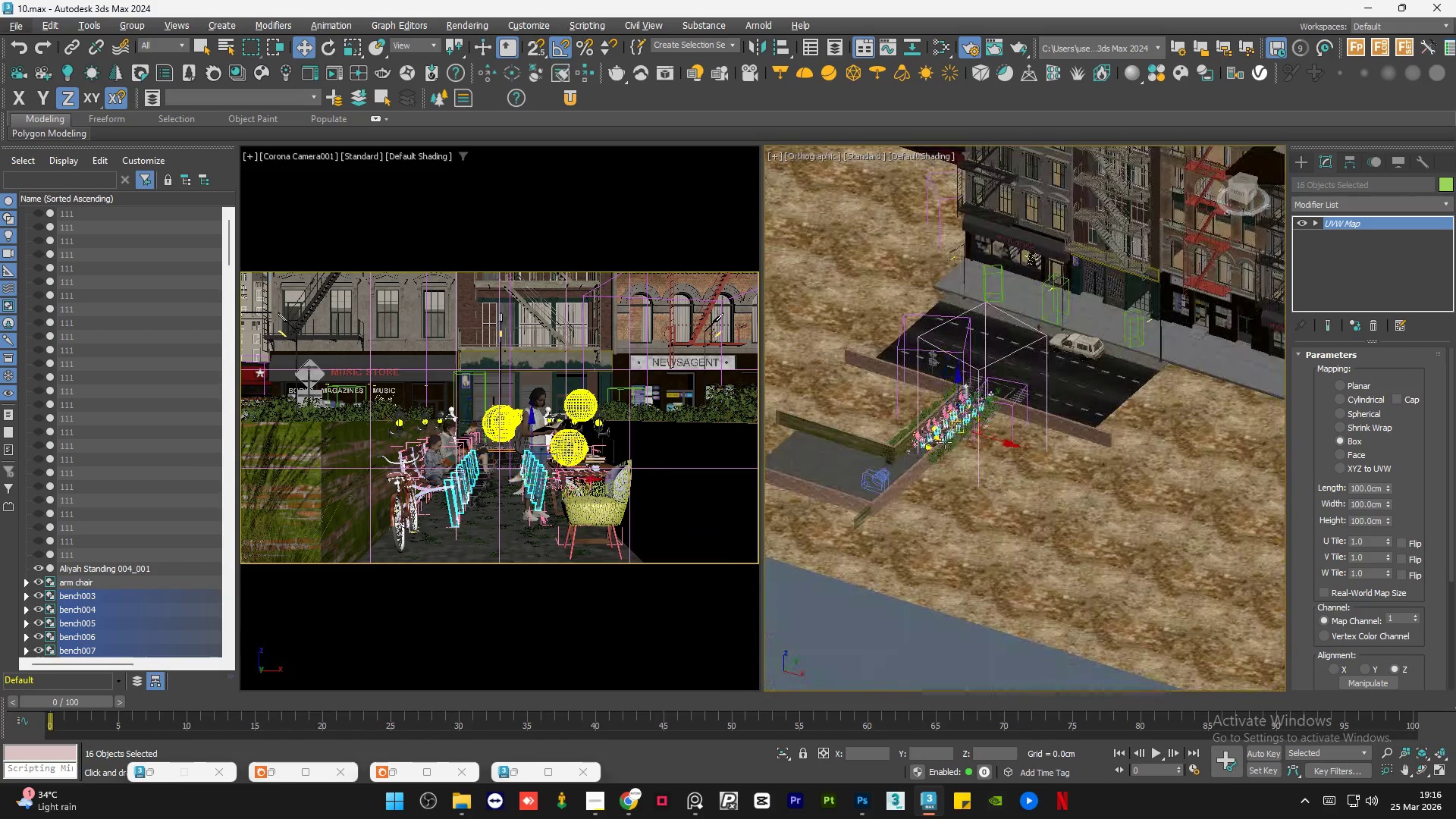 
double_click([861, 651])
 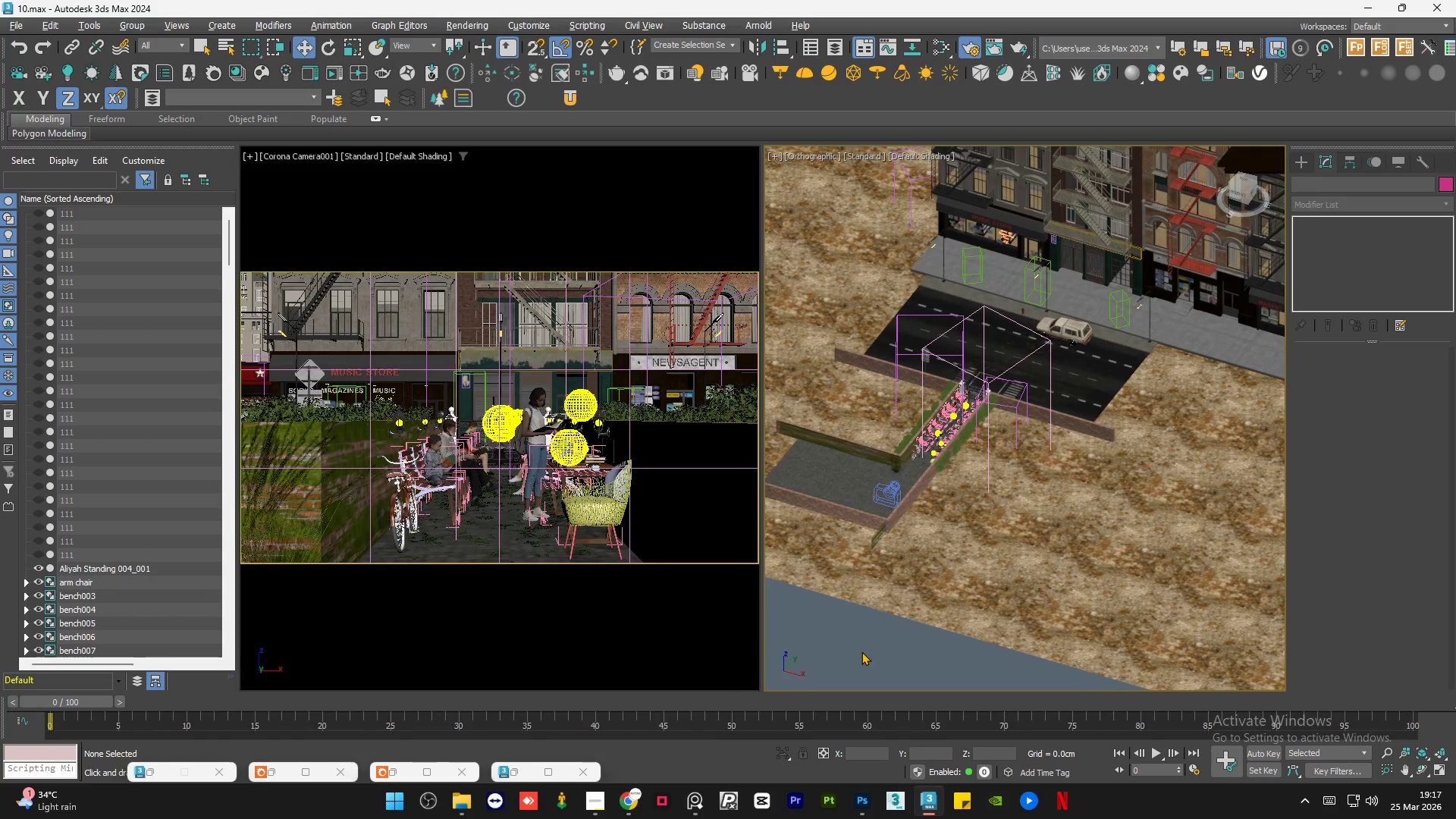 
left_click([861, 651])
 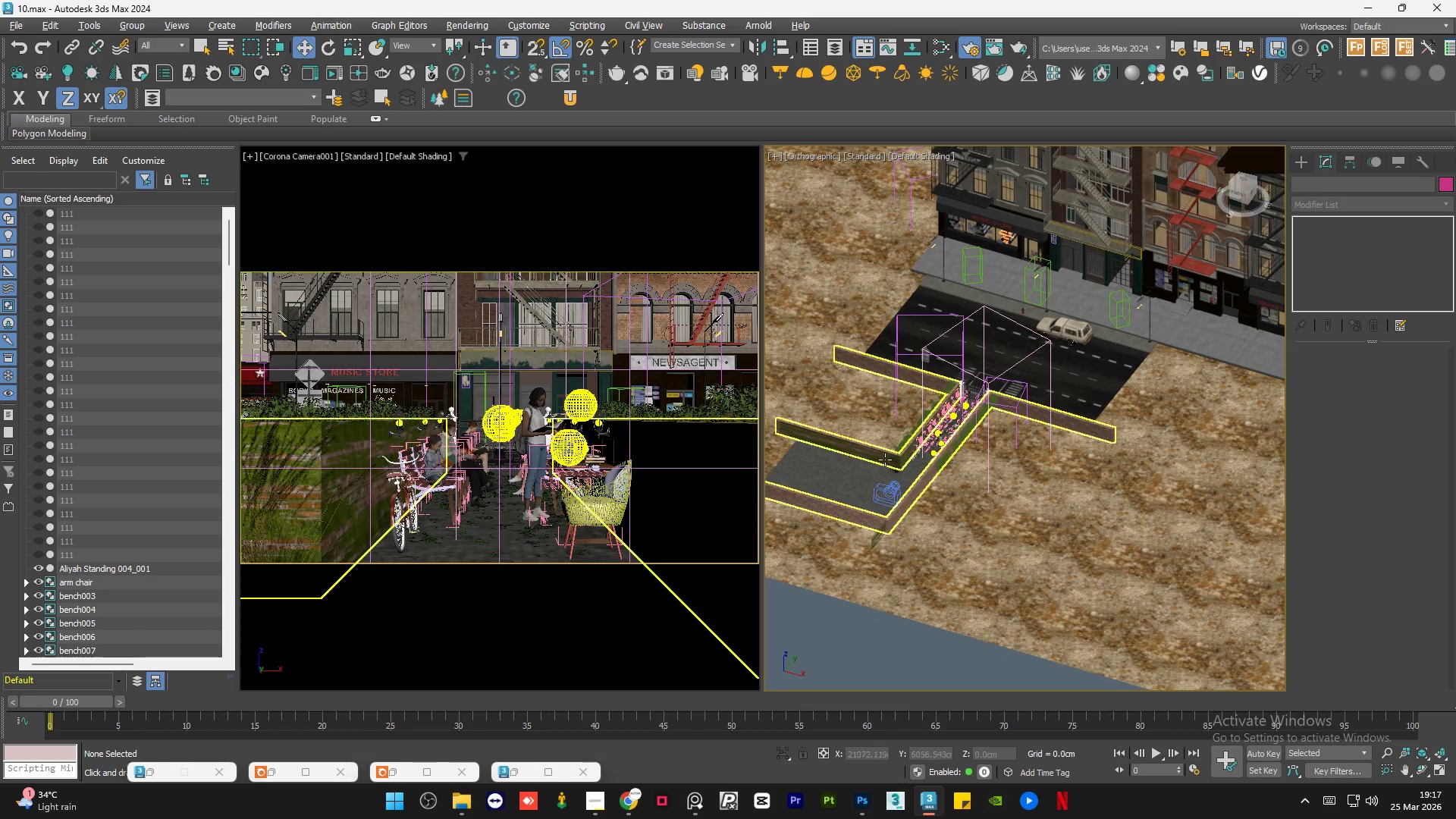 
scroll: coordinate [993, 381], scroll_direction: up, amount: 12.0
 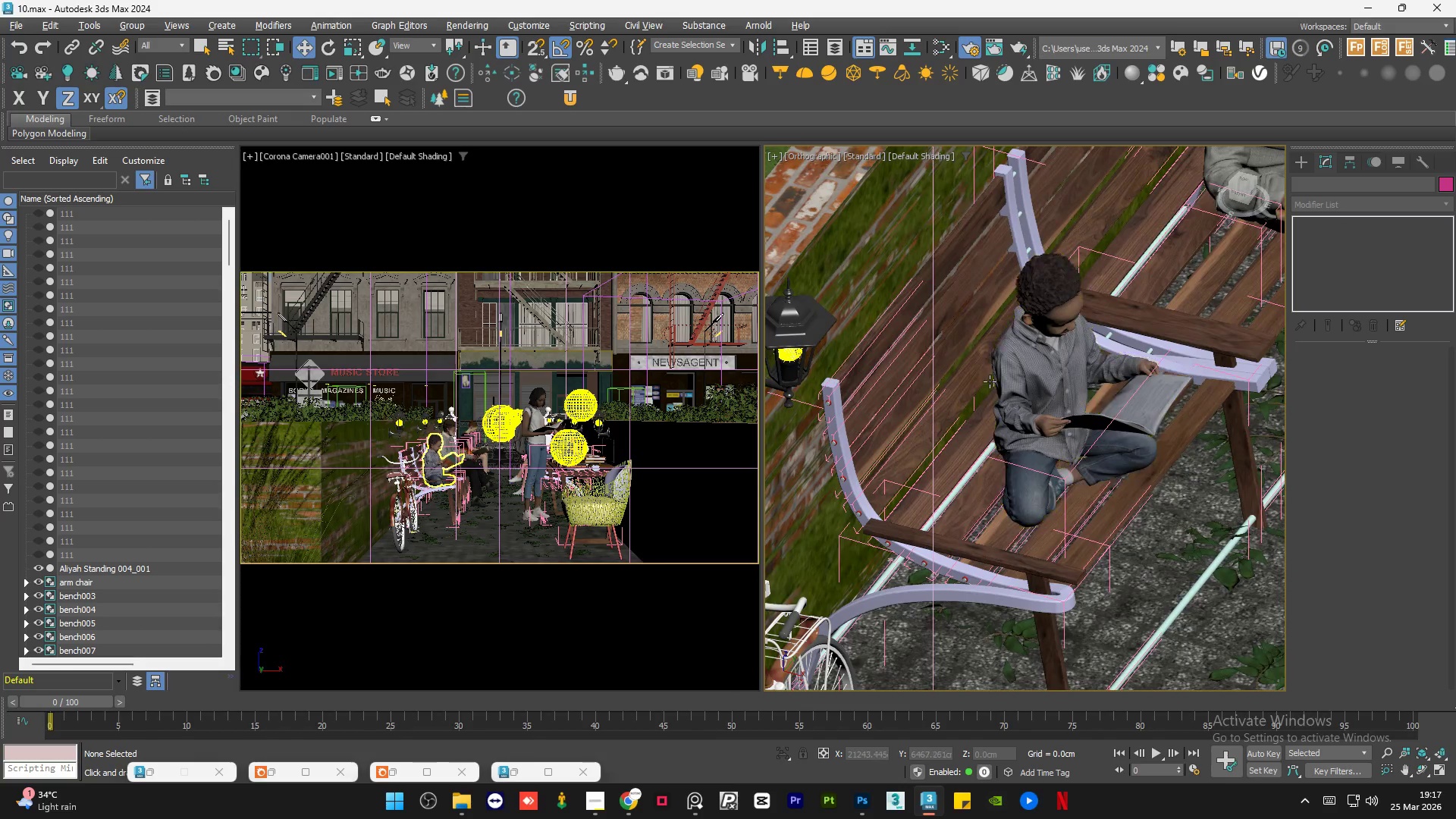 
scroll: coordinate [984, 387], scroll_direction: down, amount: 1.0
 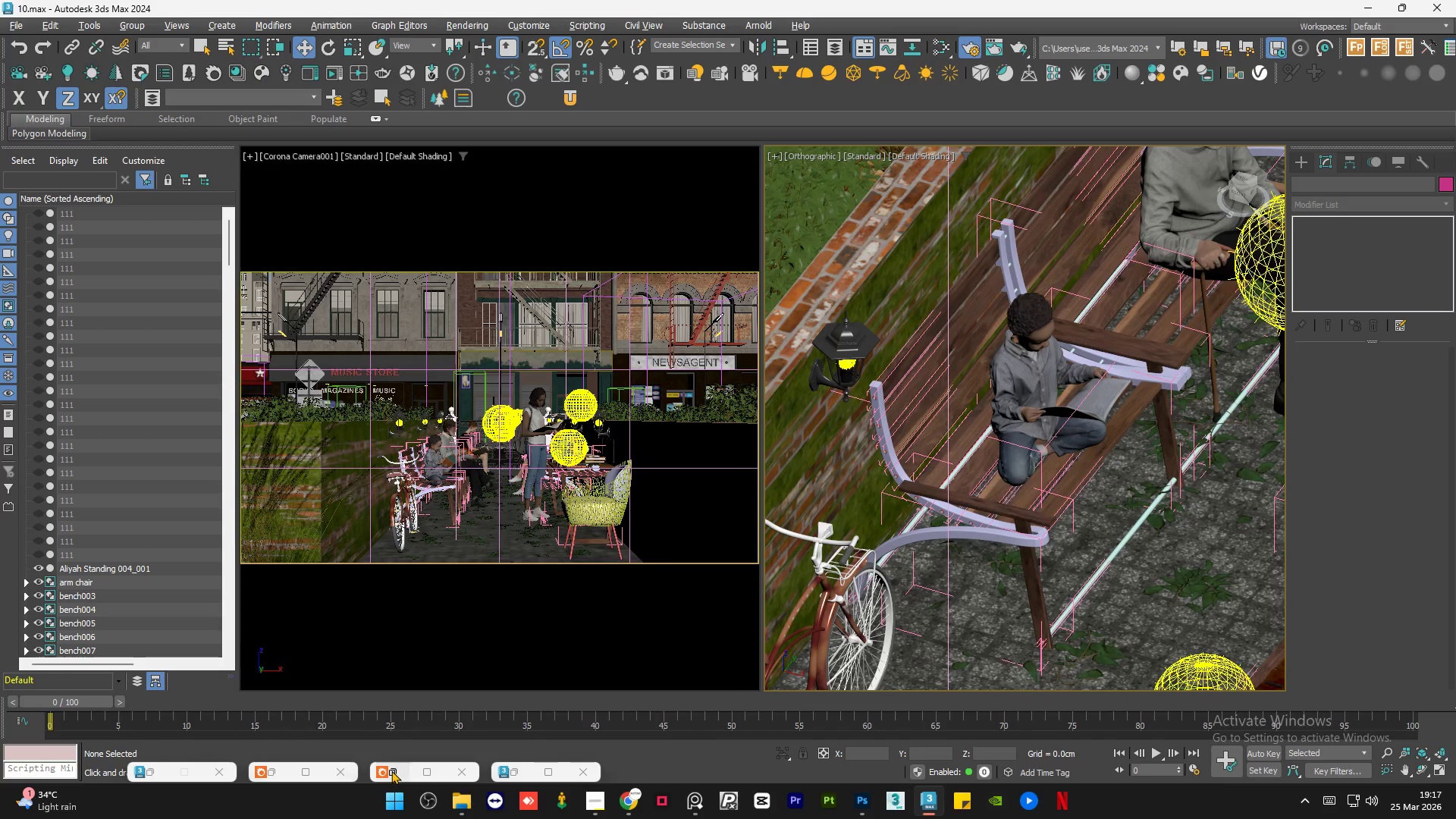 
left_click([392, 770])
 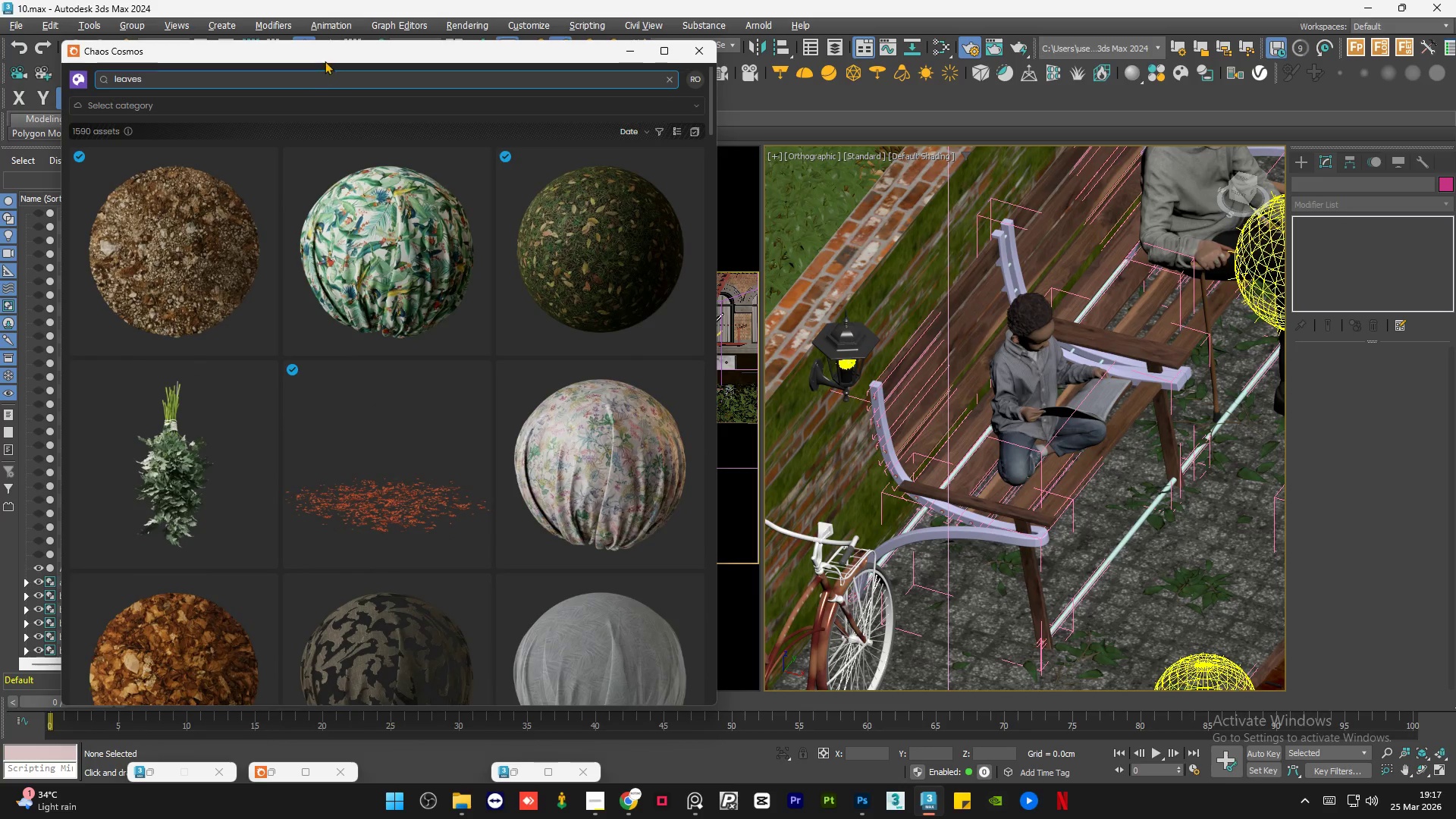 
left_click_drag(start_coordinate=[331, 49], to_coordinate=[320, 7])
 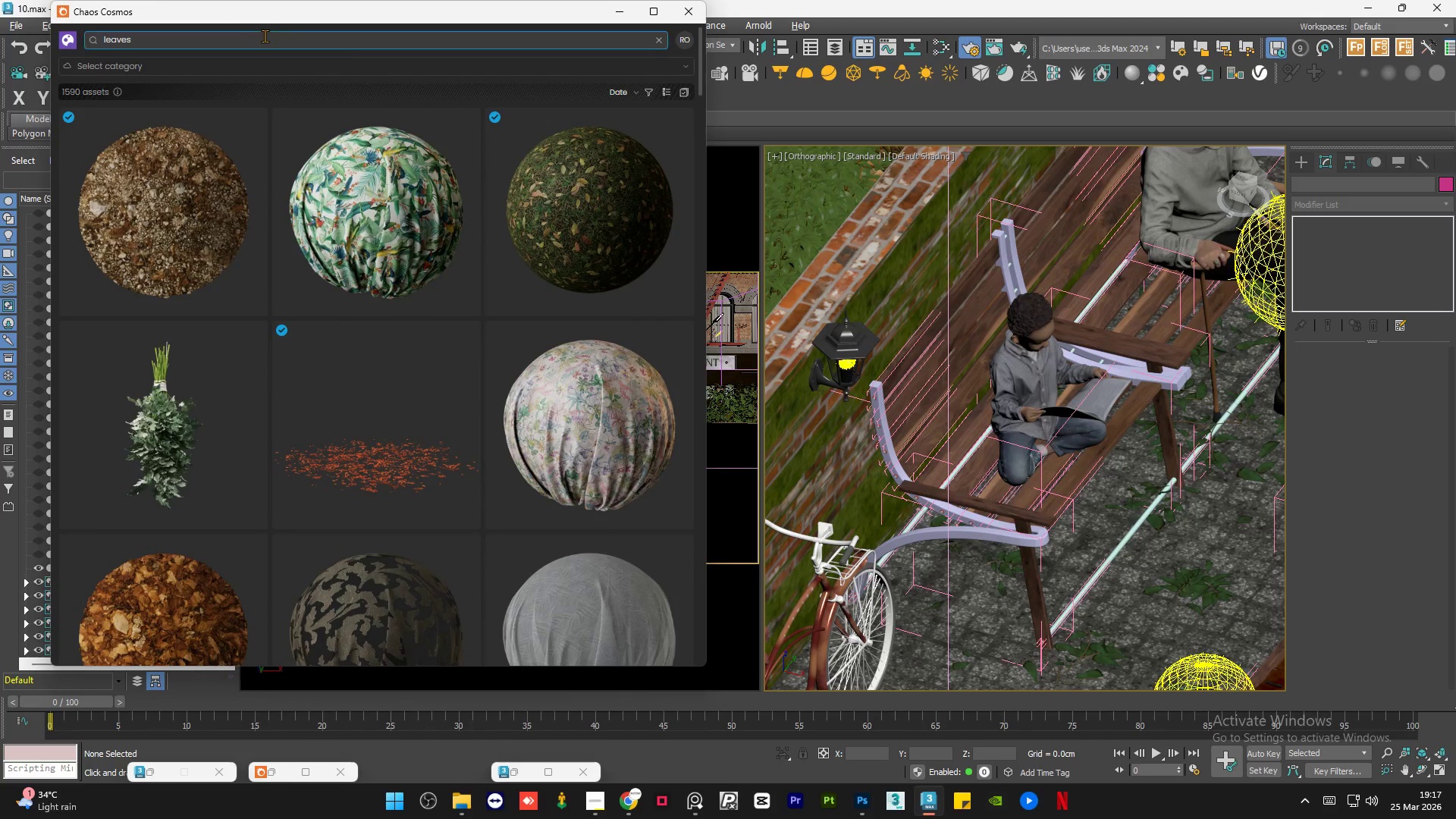 
left_click([265, 36])
 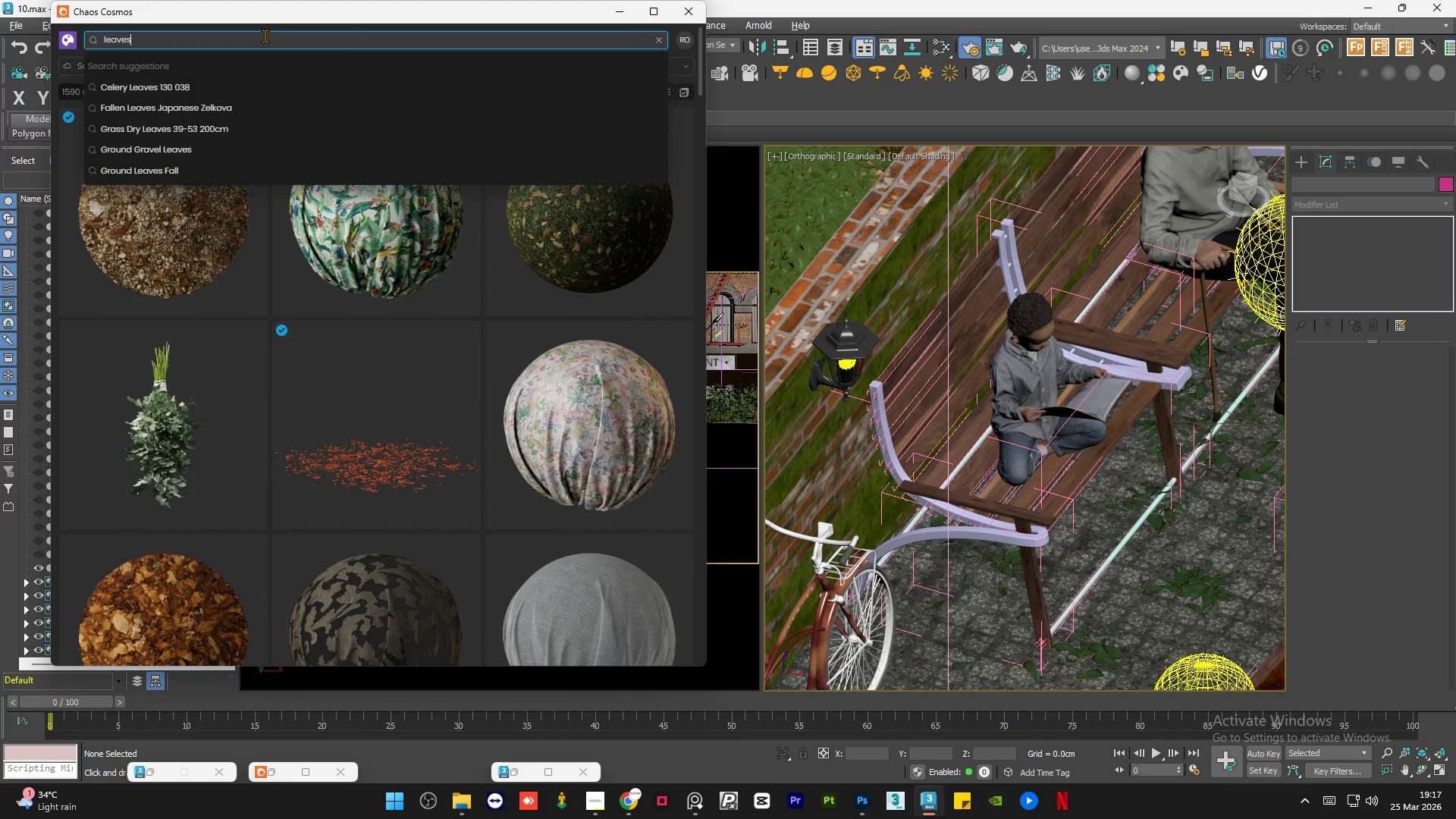 
left_click([265, 36])
 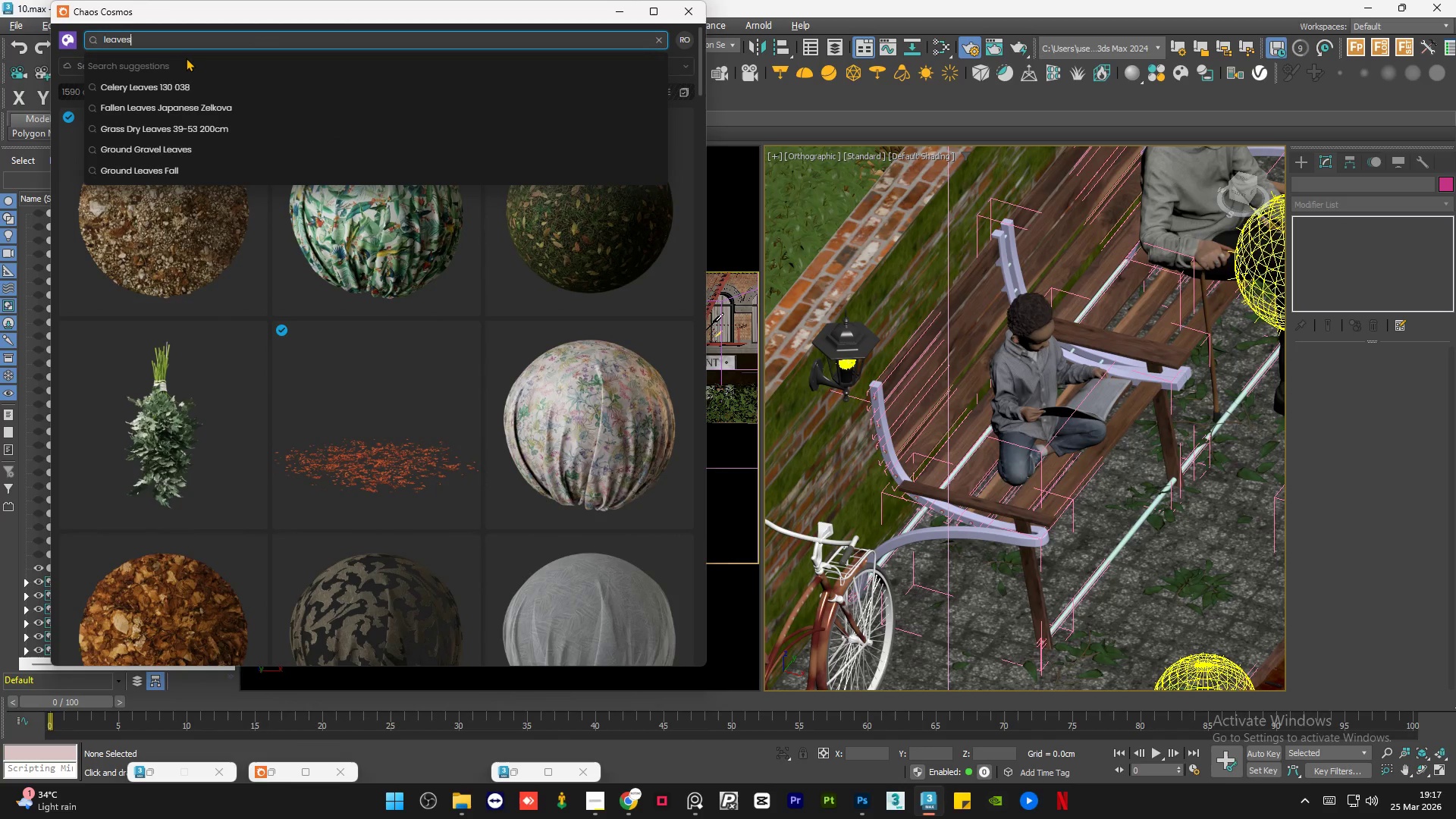 
left_click([186, 58])
 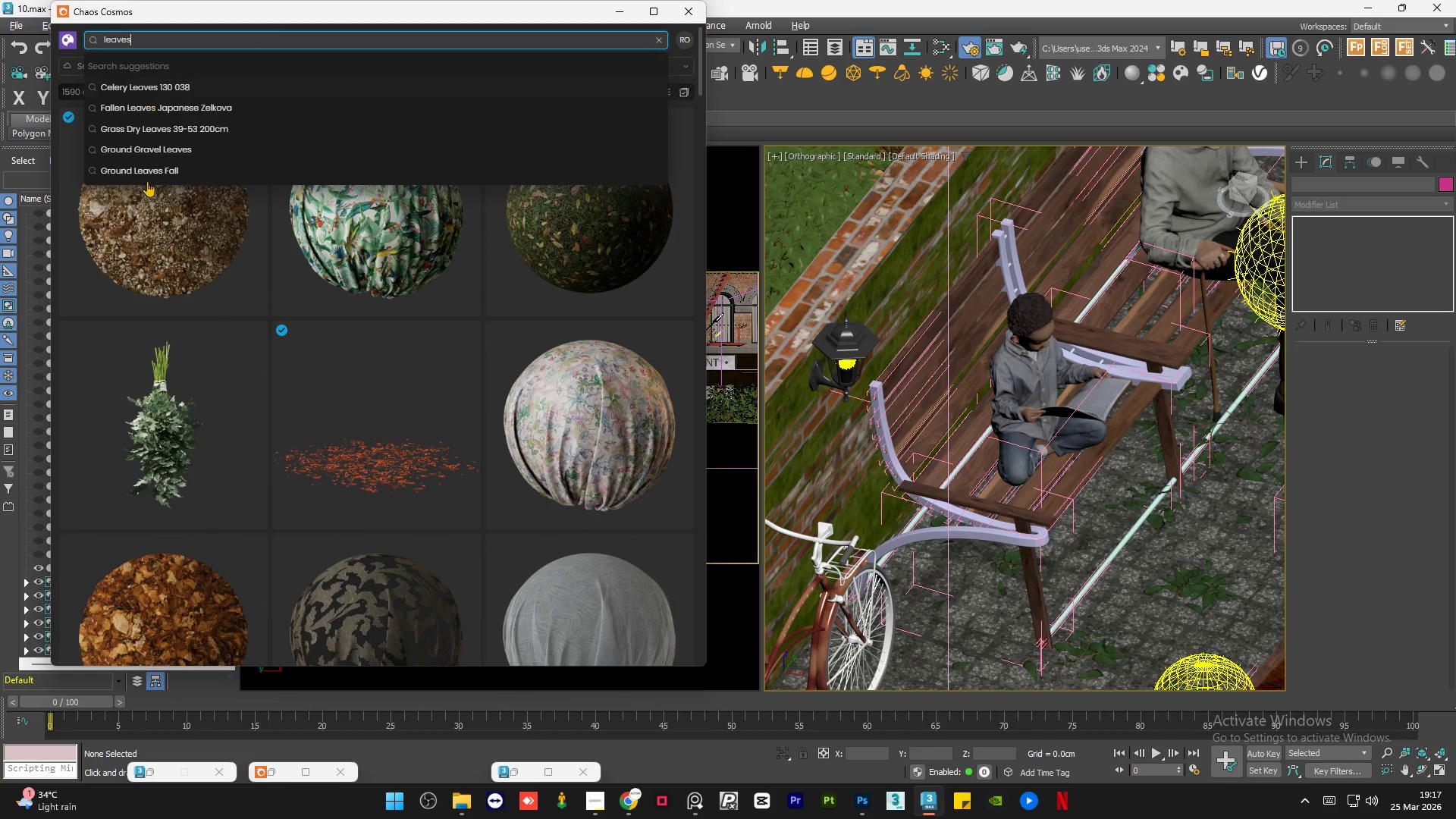 
left_click([159, 290])
 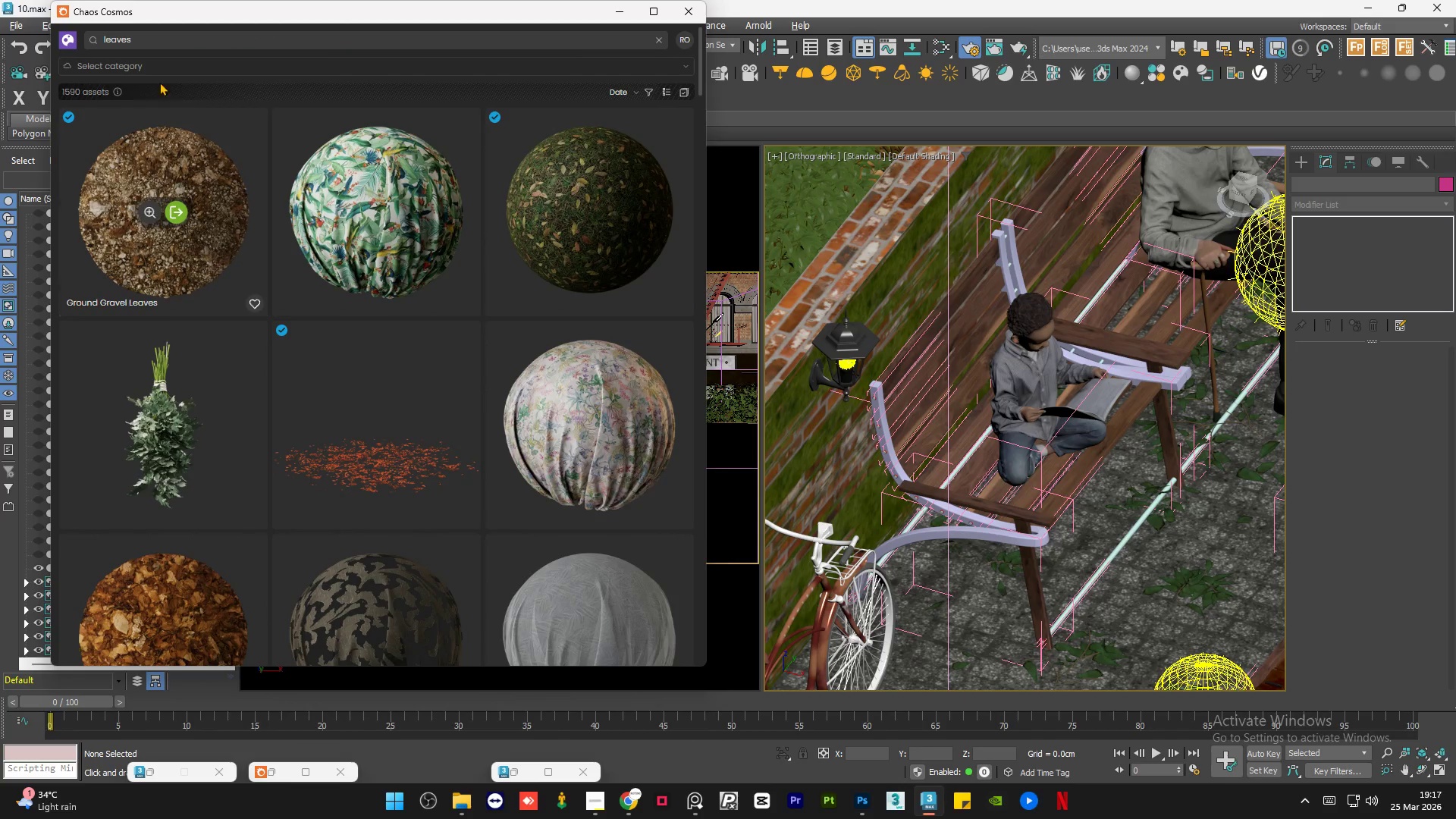 
left_click([162, 68])
 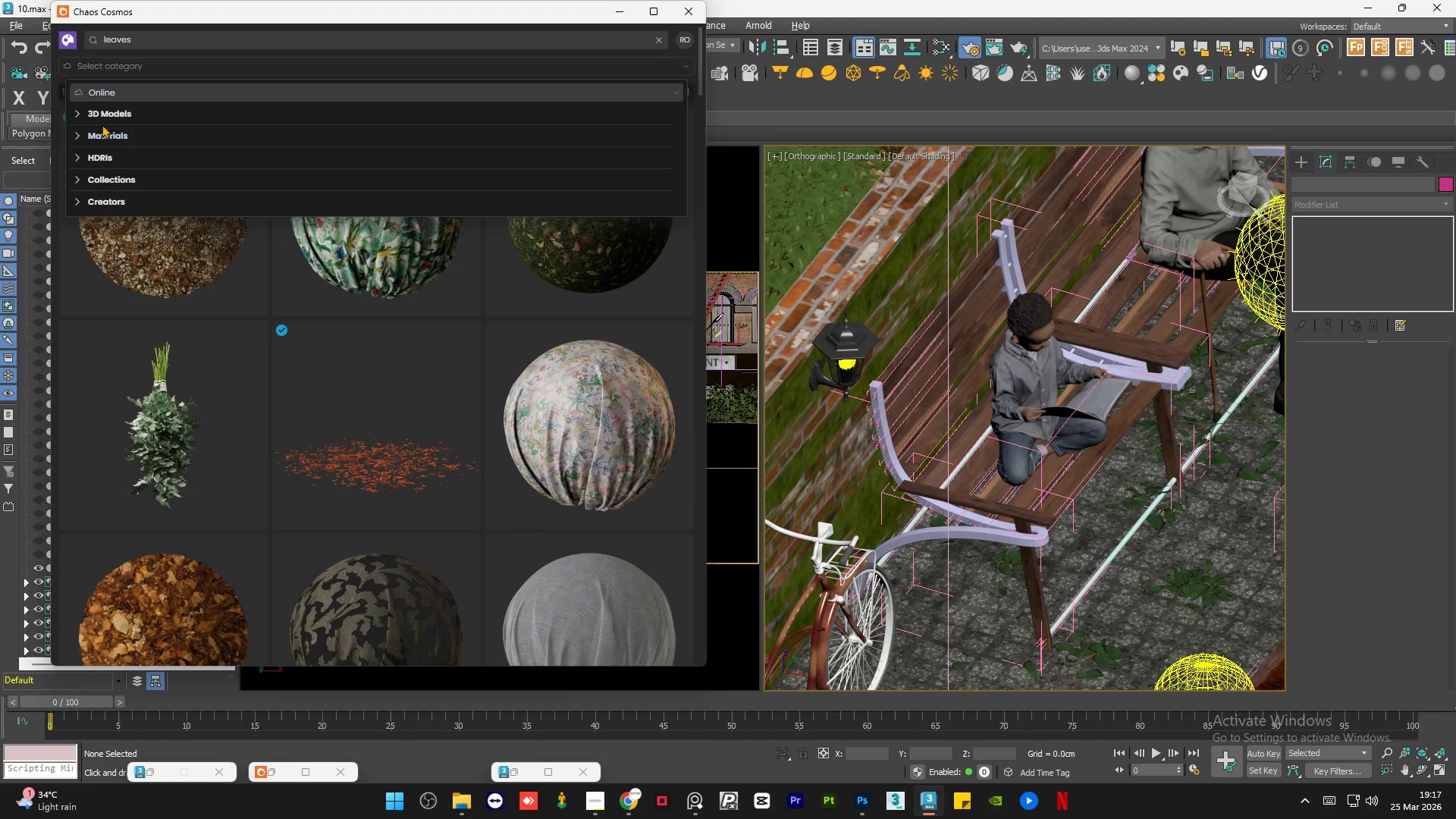 
left_click([76, 133])
 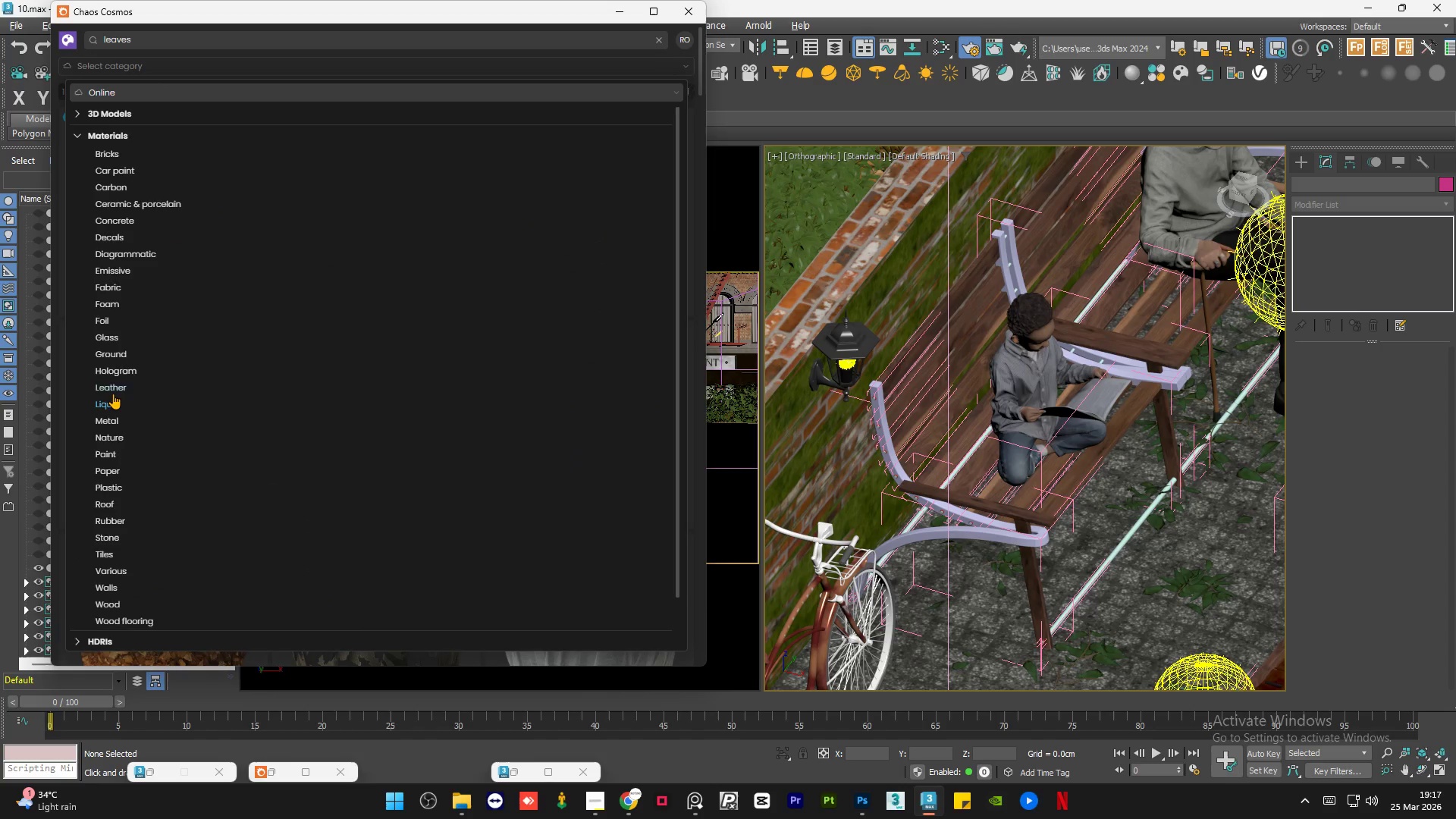 
left_click([104, 419])
 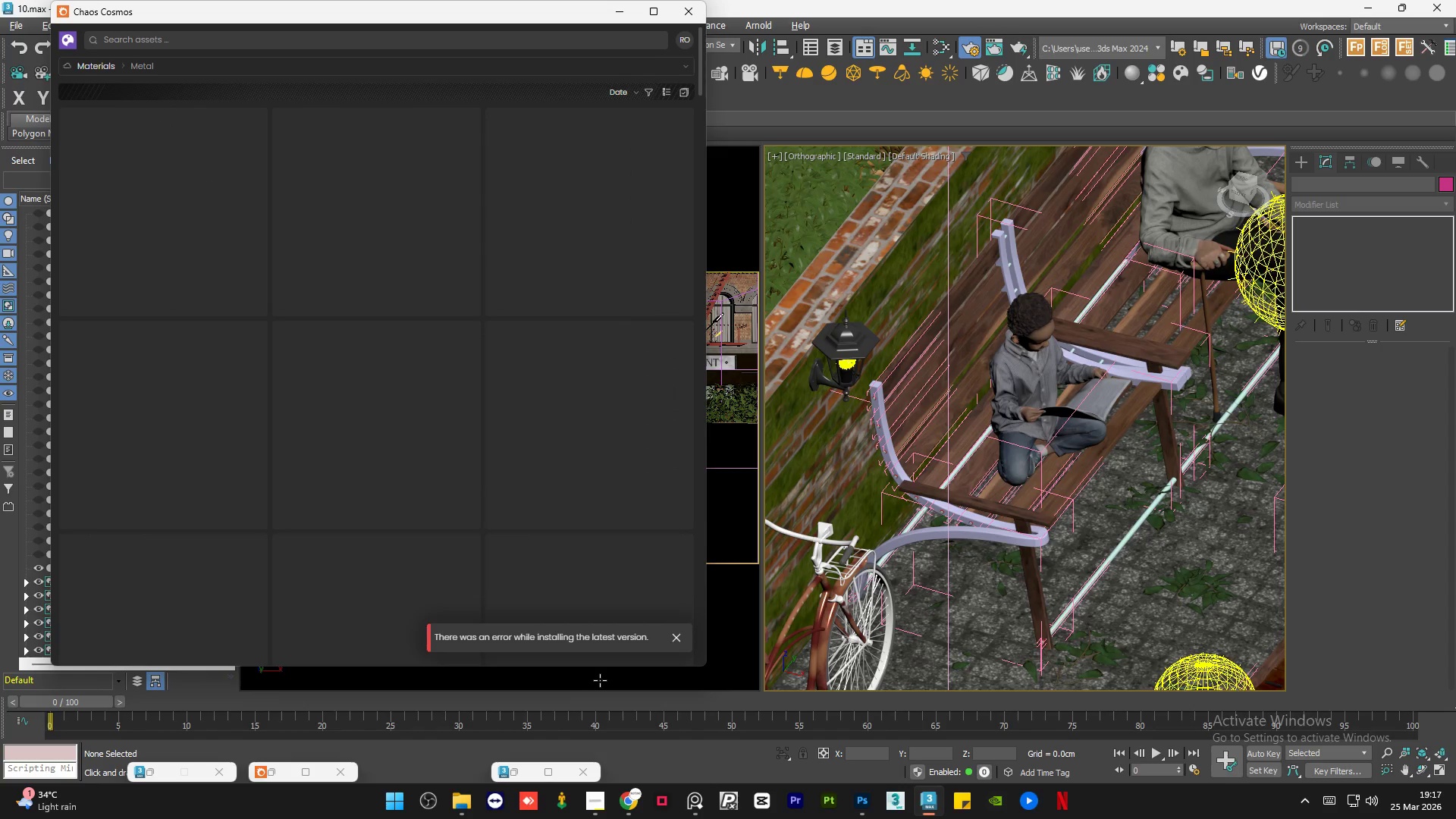 
wait(6.88)
 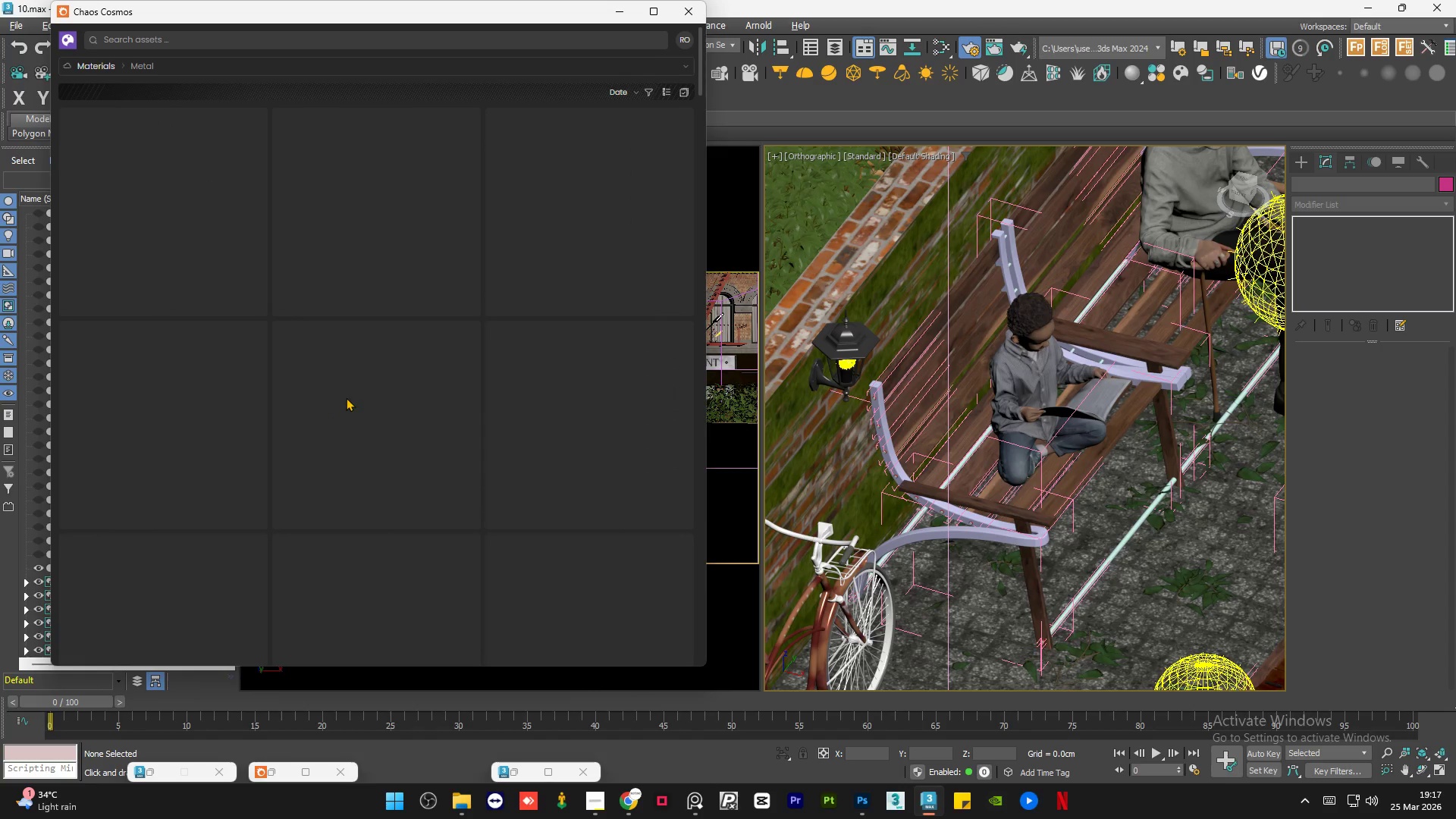 
left_click([592, 808])